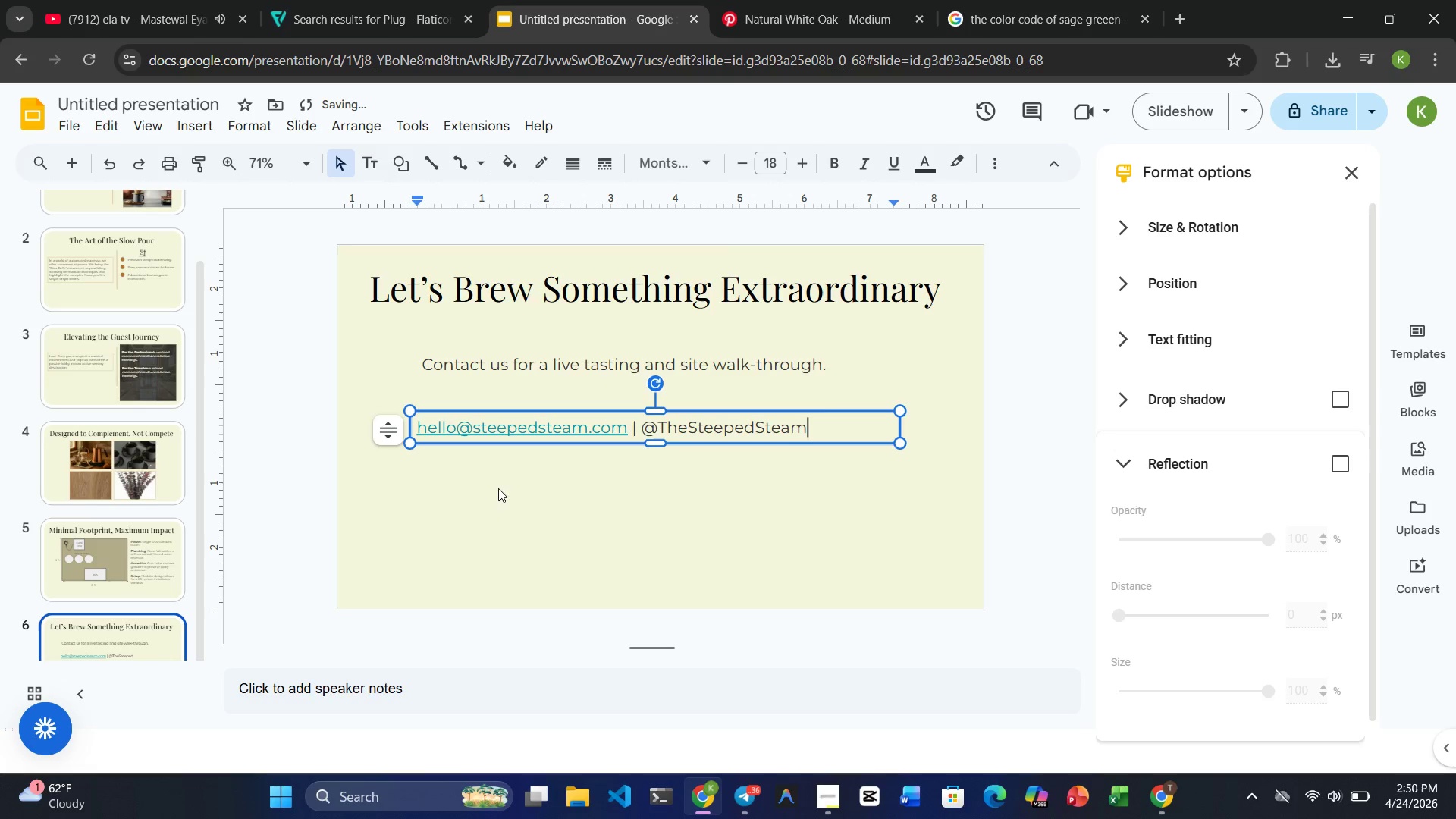 
left_click([518, 510])
 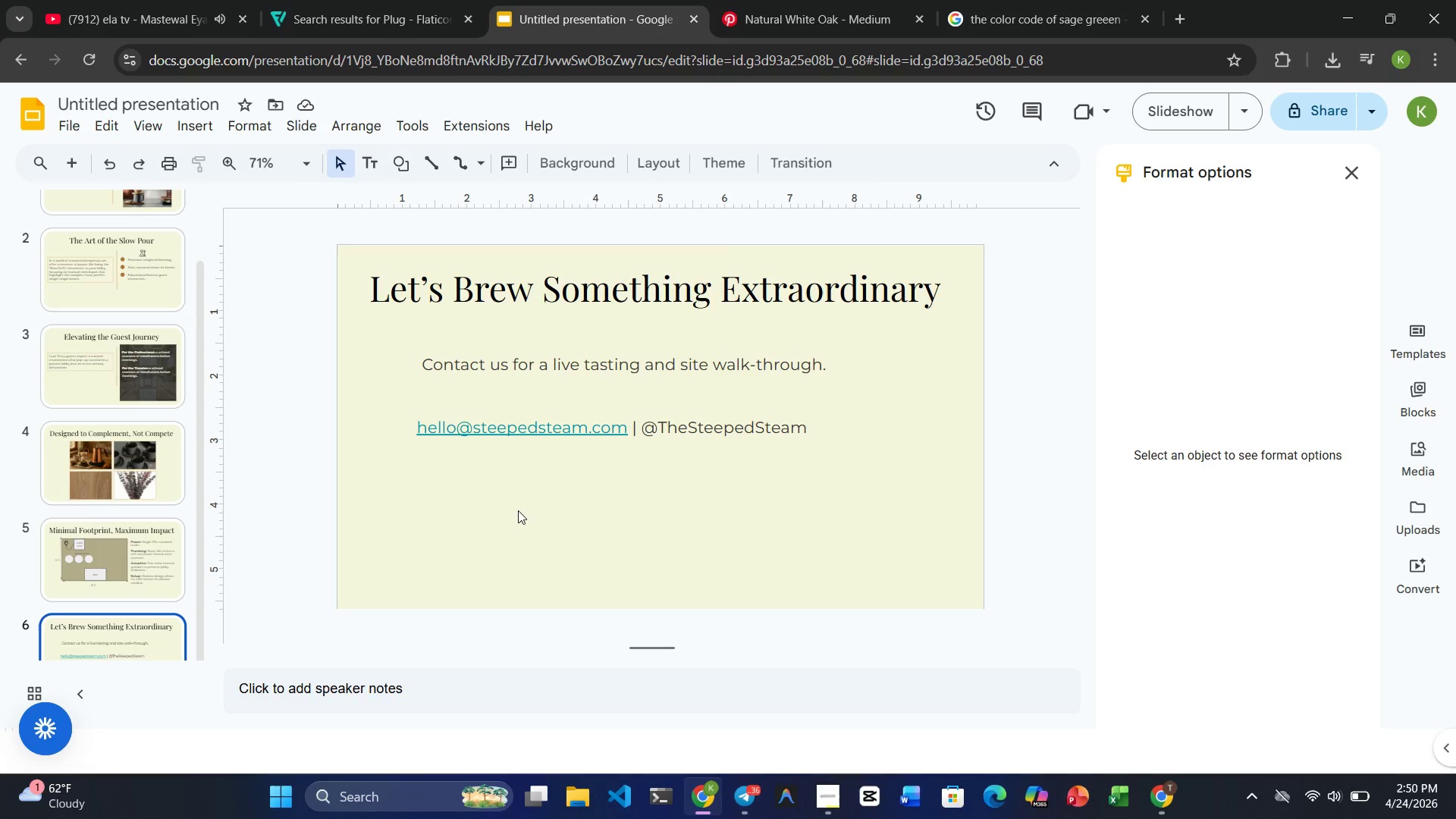 
wait(6.58)
 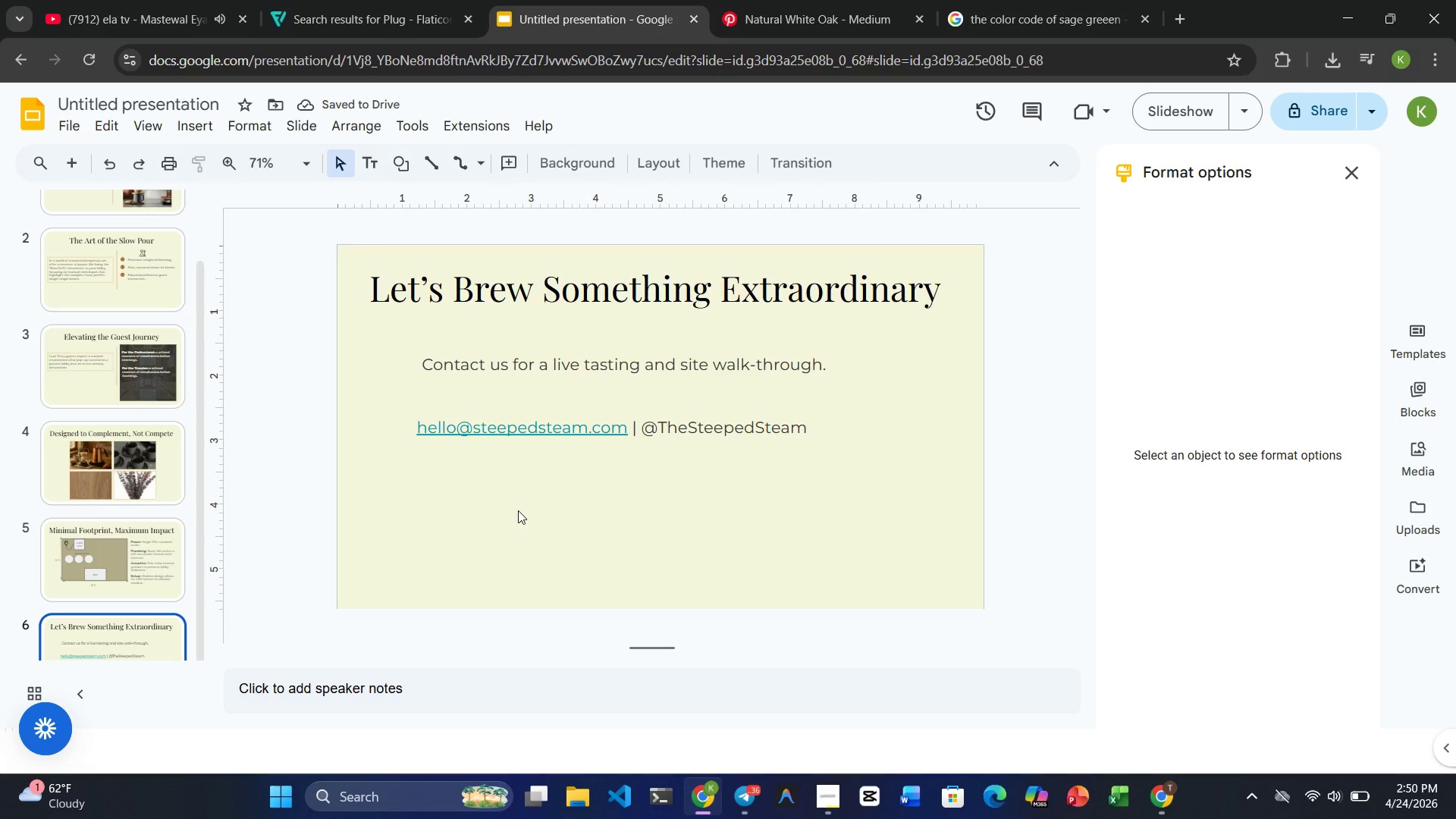 
double_click([557, 358])
 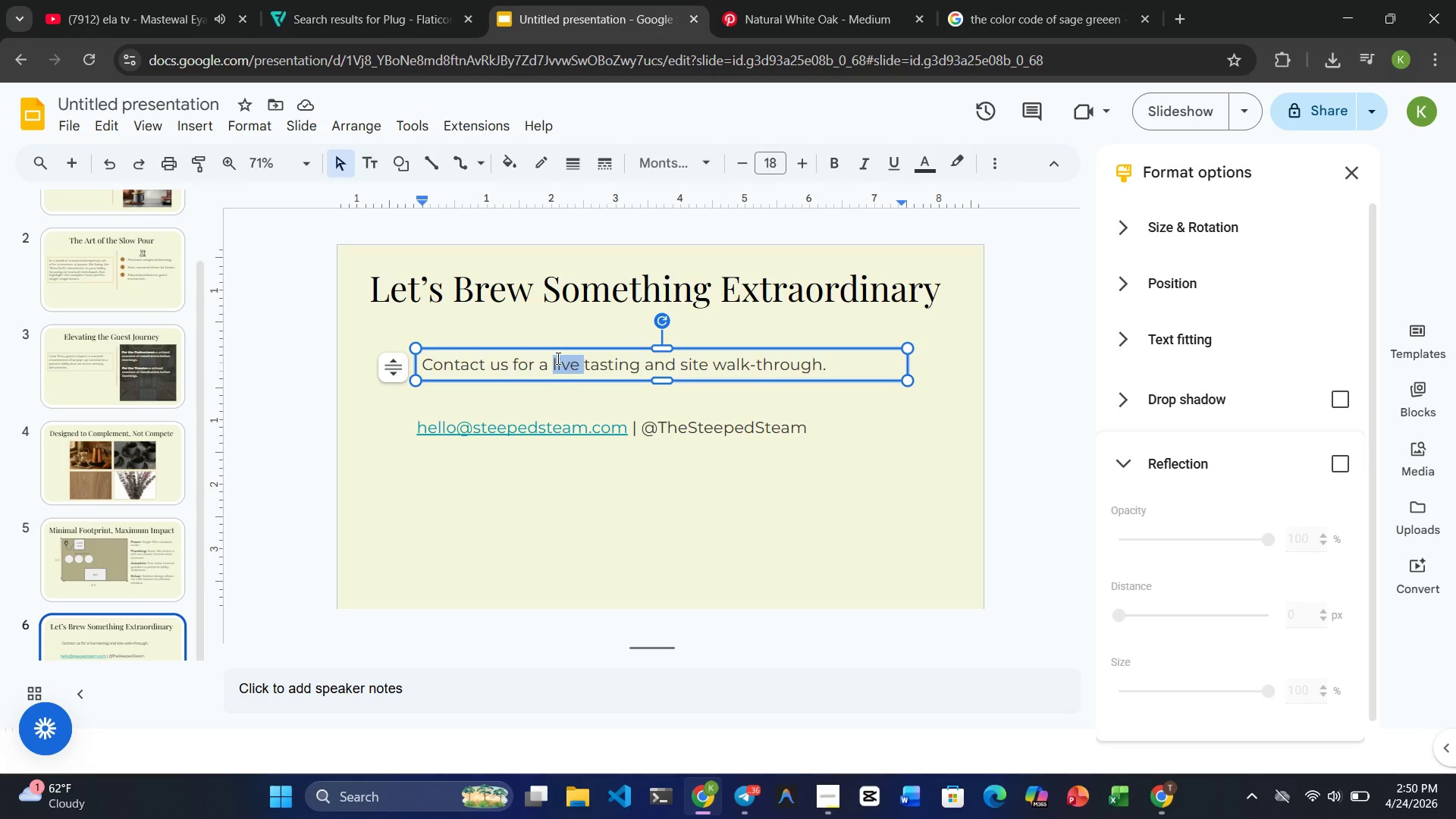 
triple_click([557, 358])
 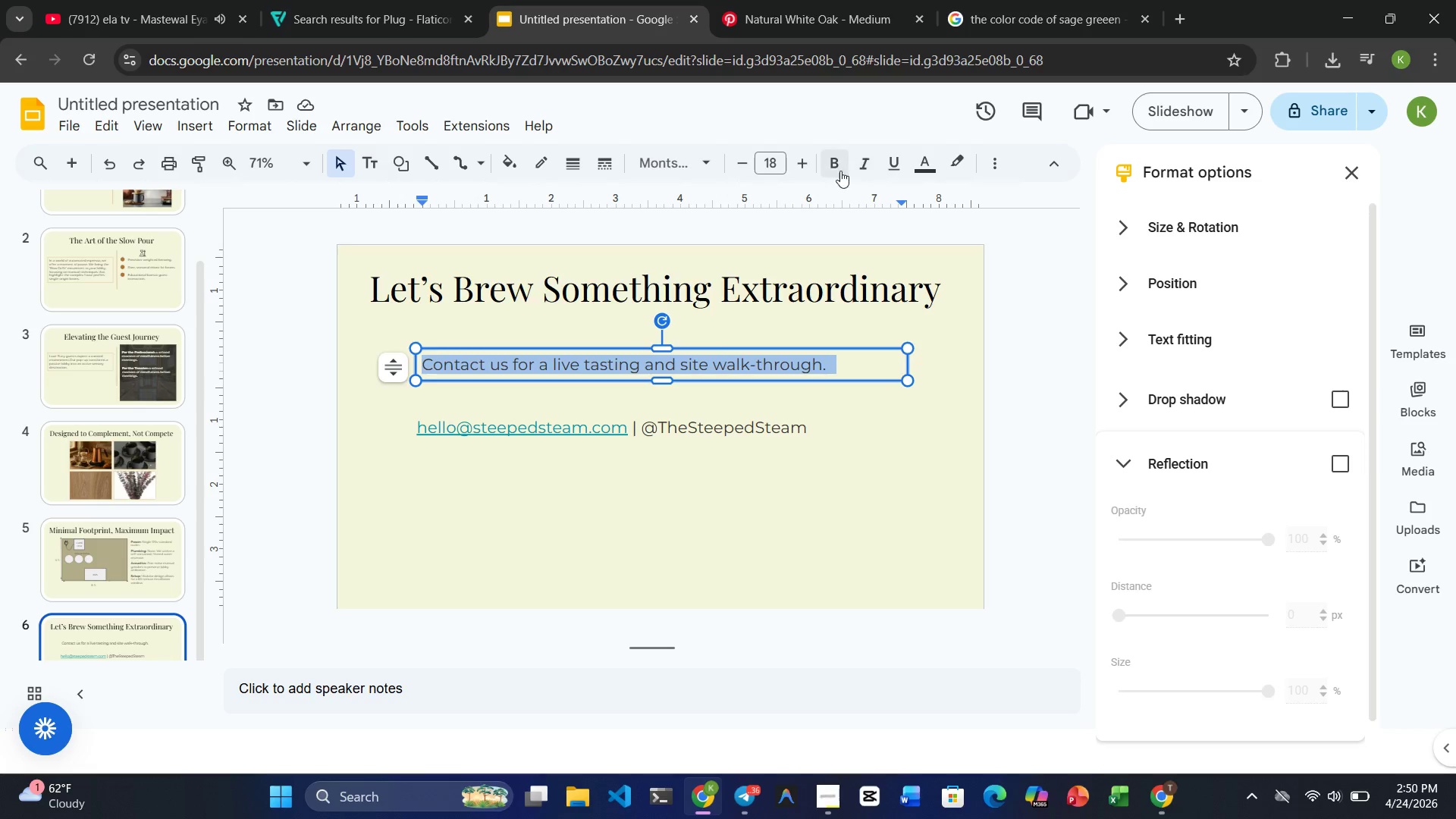 
left_click([836, 170])
 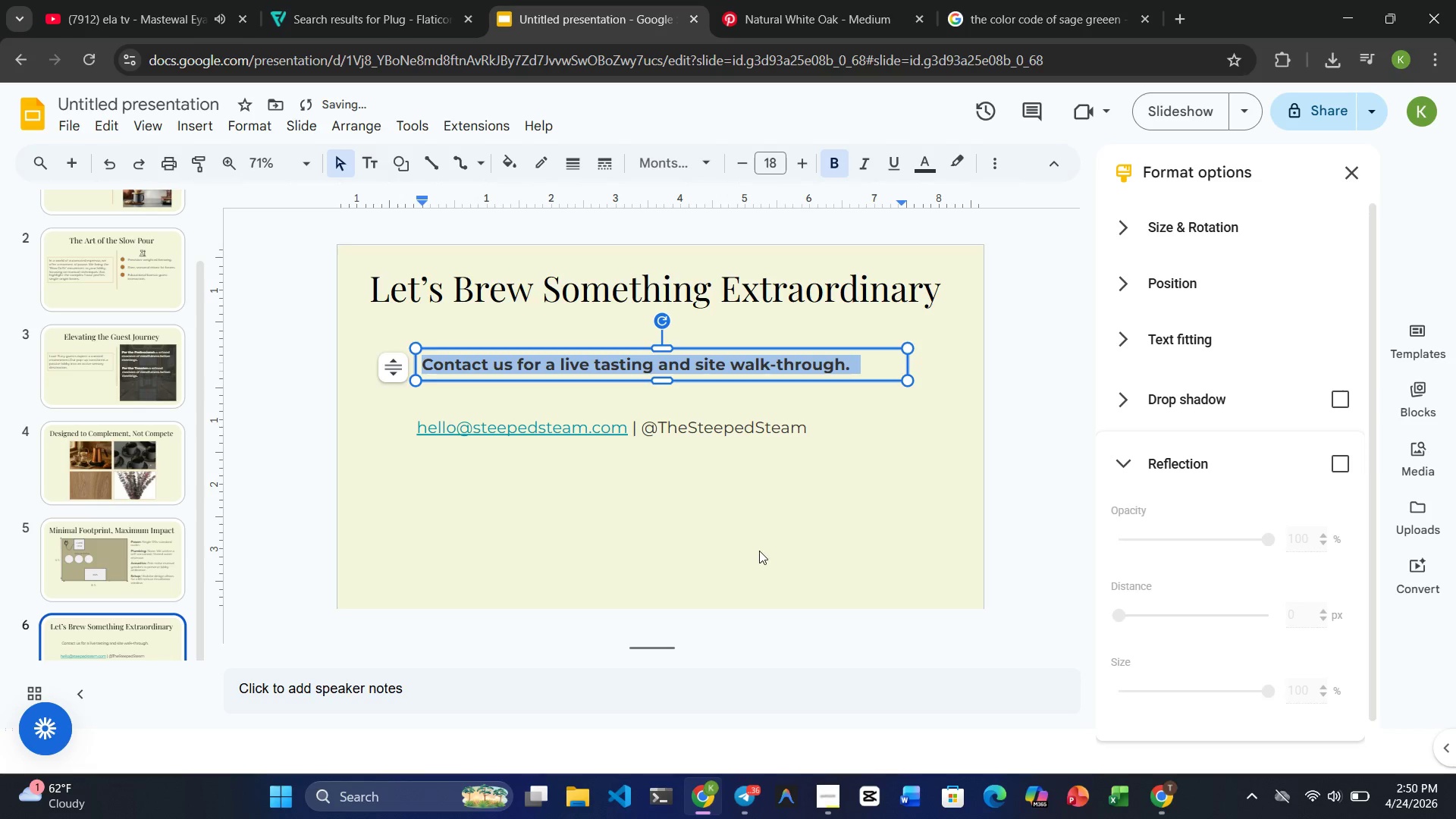 
left_click([750, 539])
 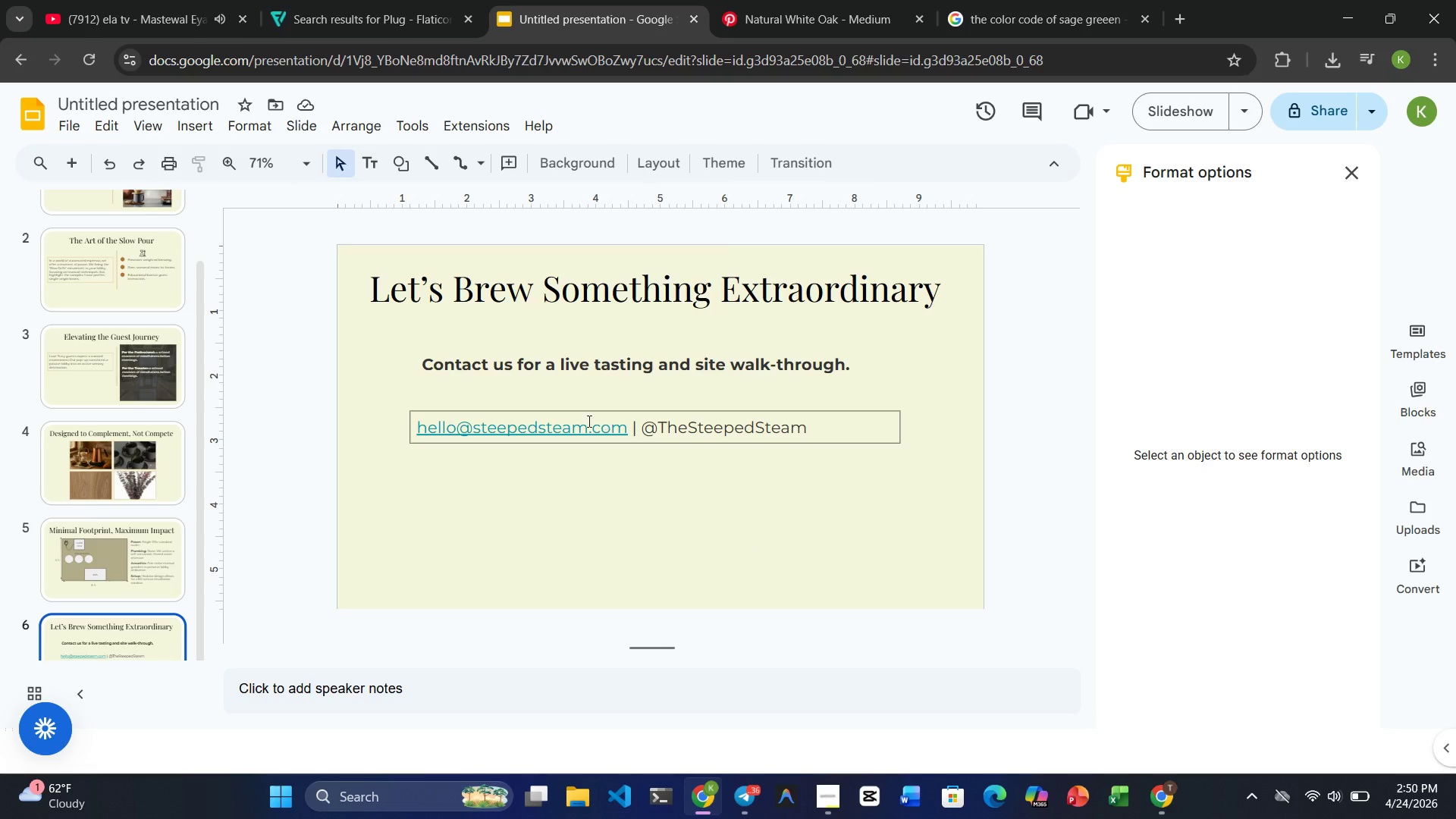 
wait(14.28)
 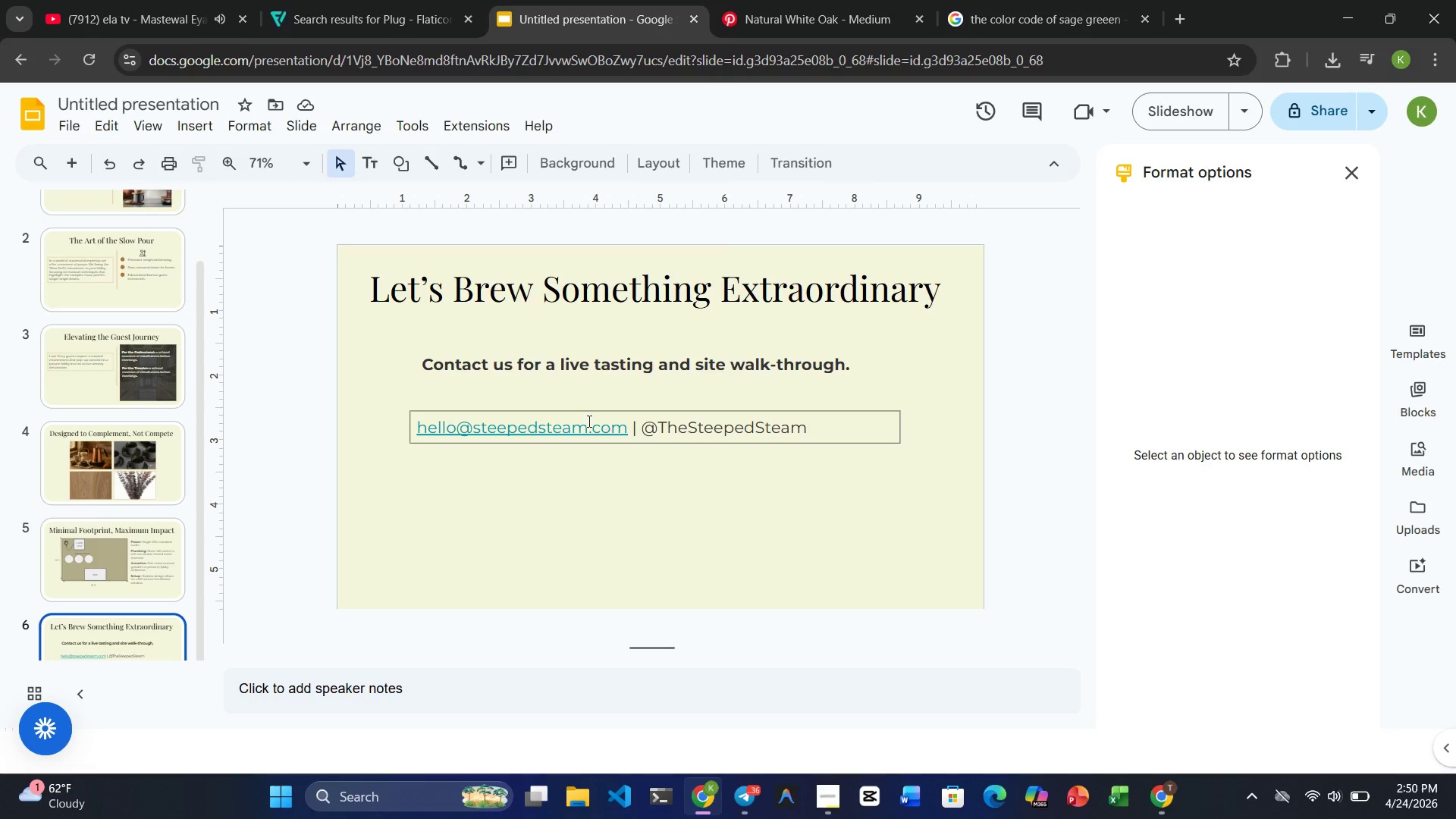 
double_click([784, 8])
 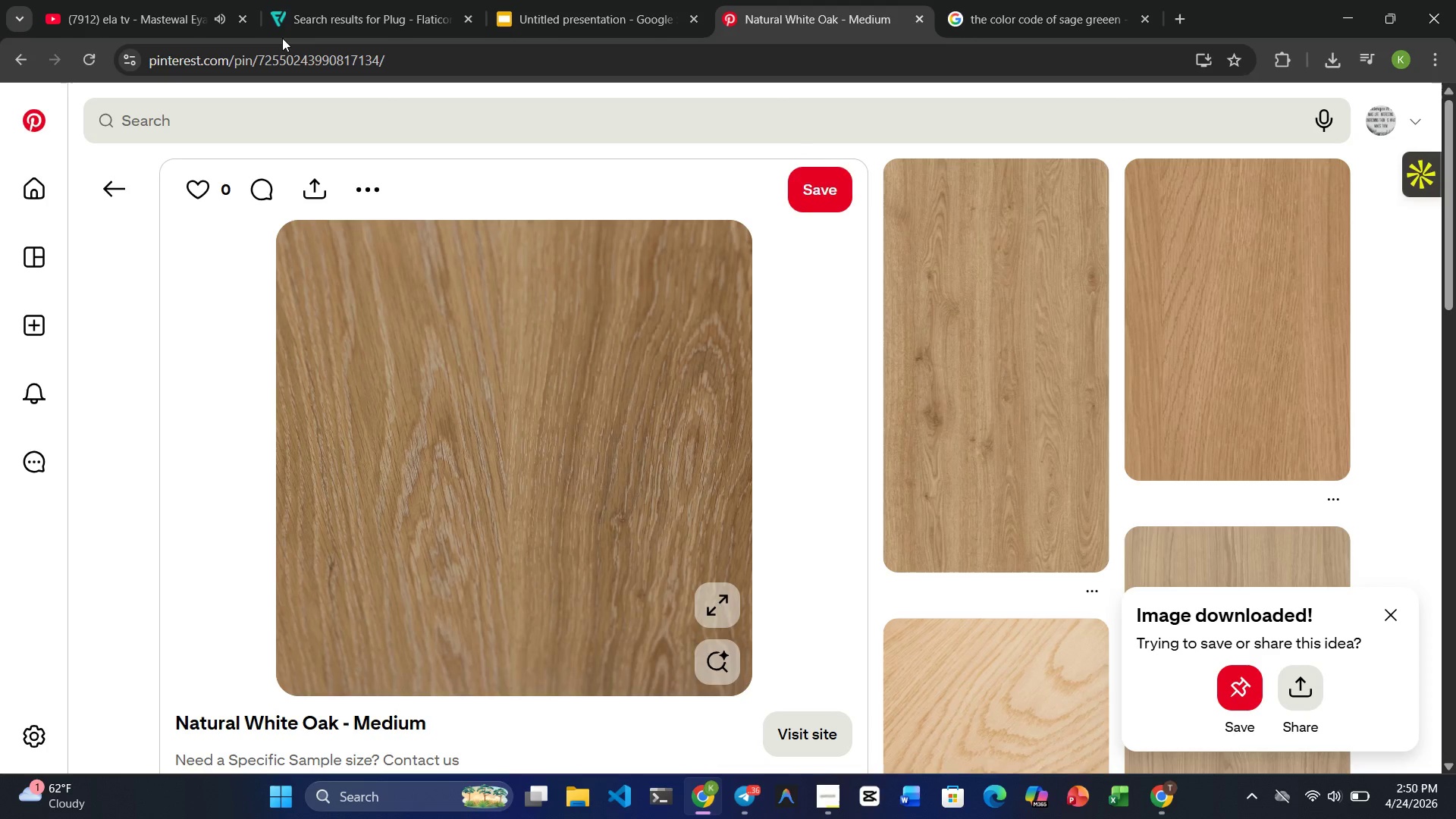 
left_click([355, 17])
 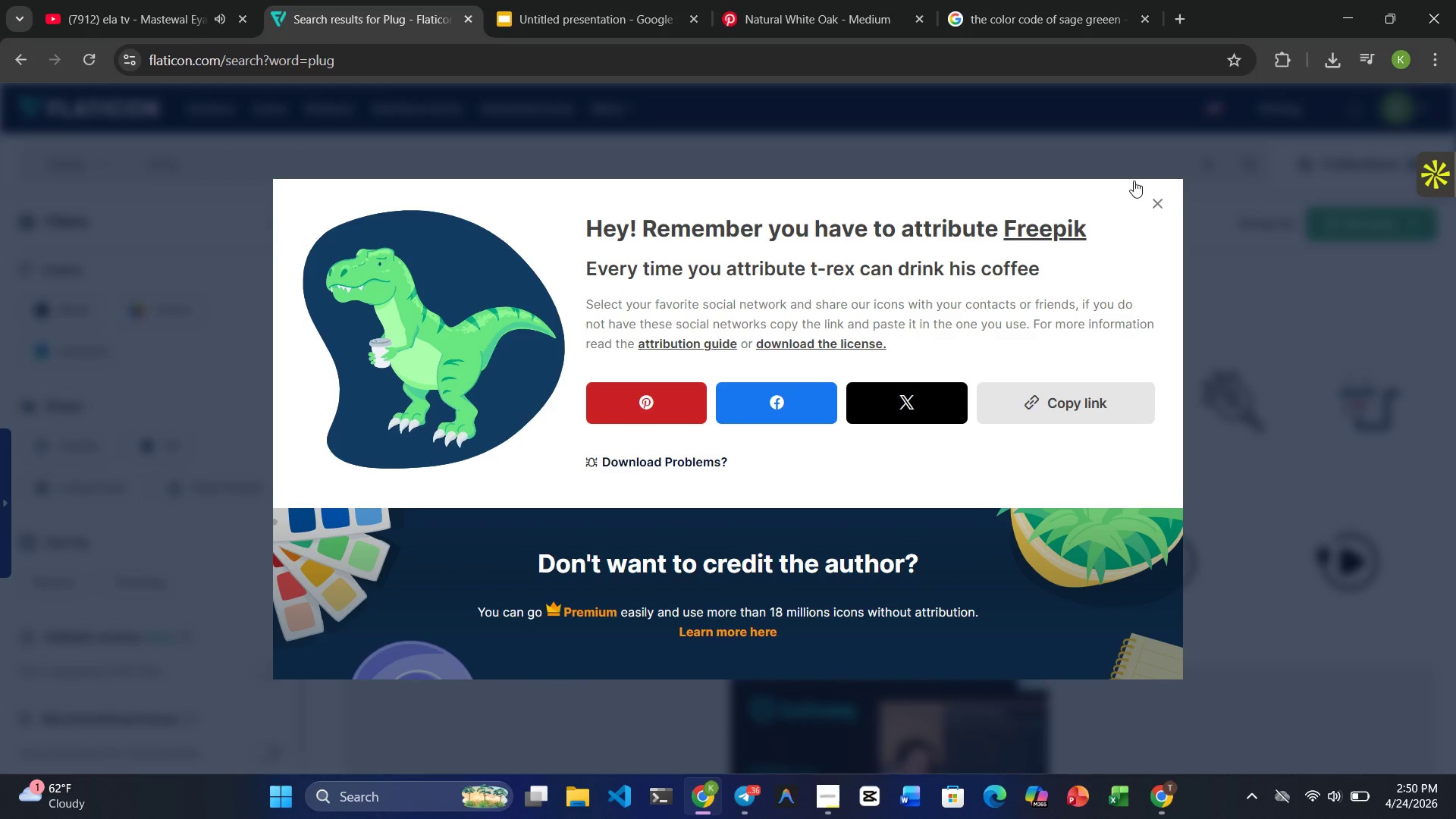 
left_click([1163, 203])
 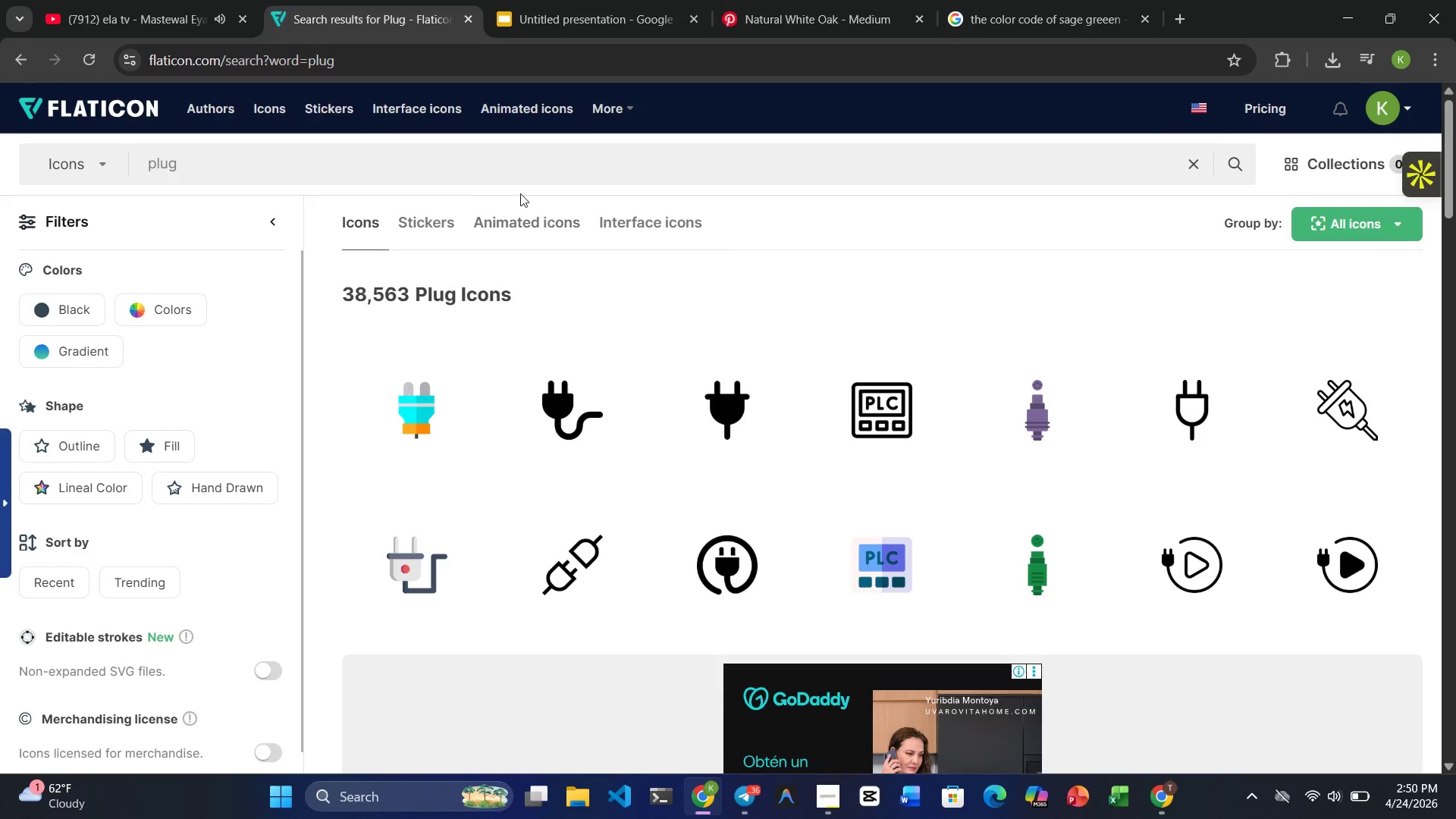 
left_click([464, 166])
 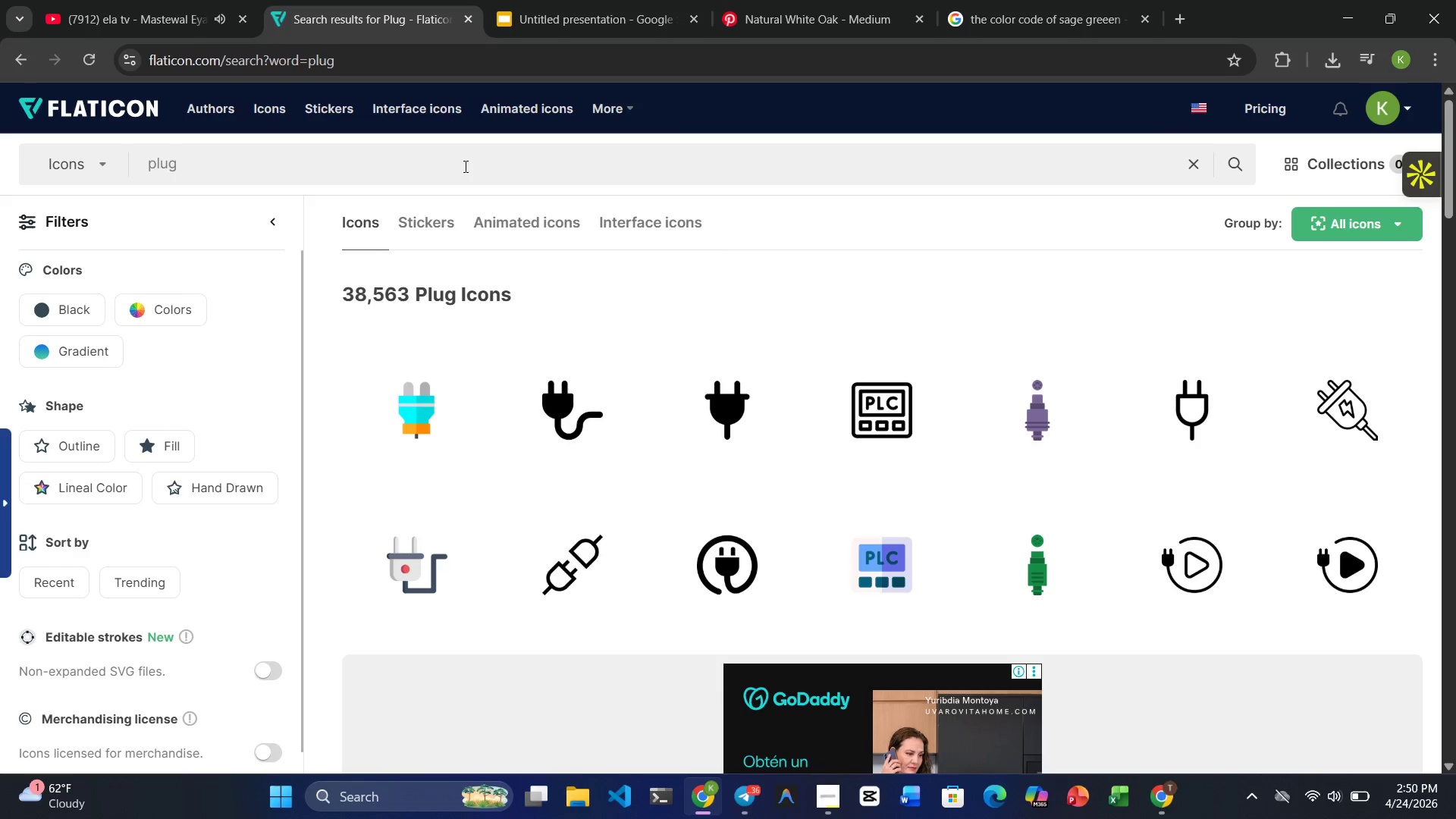 
hold_key(key=Backspace, duration=0.64)
 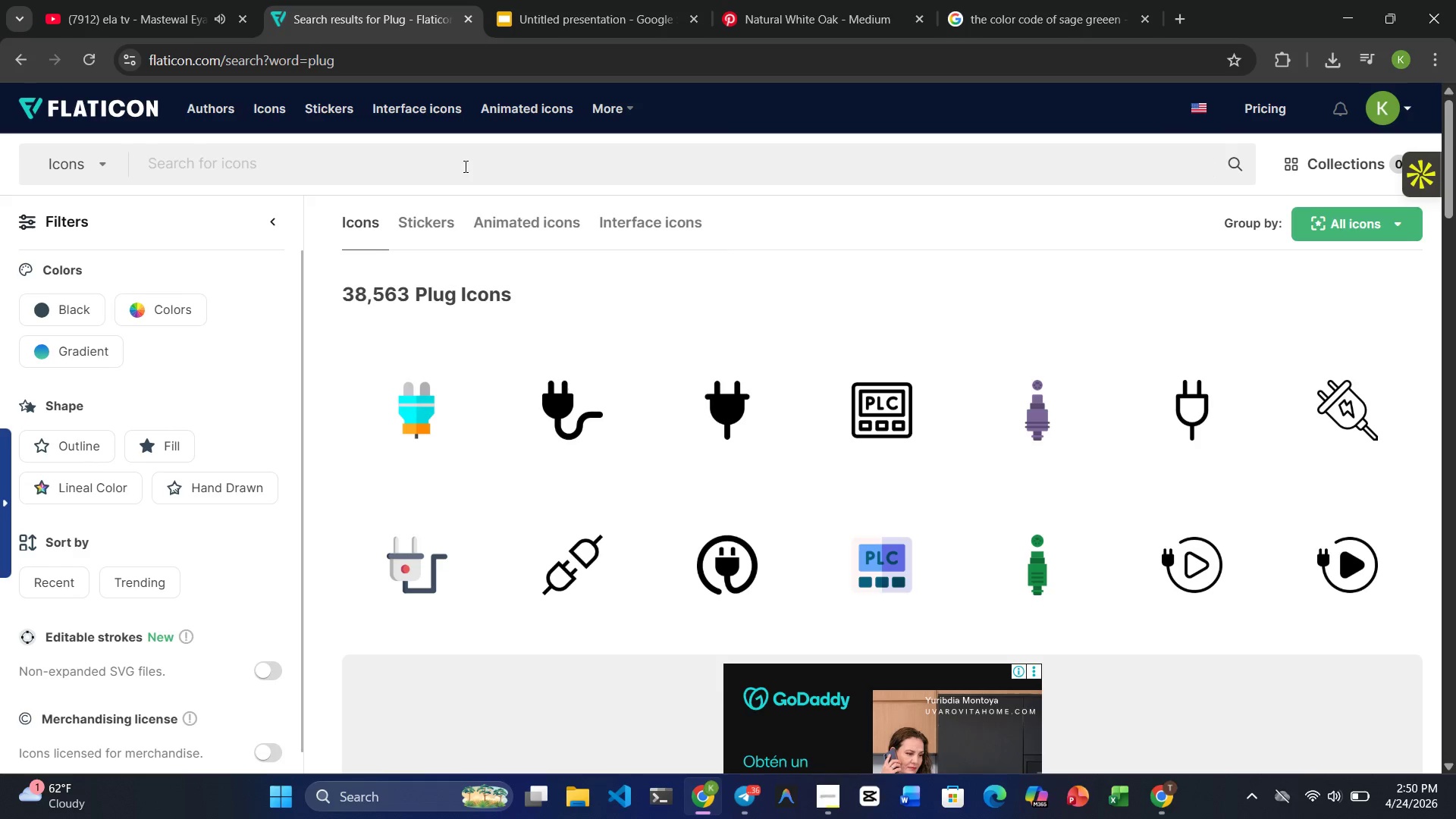 
type(pointer finger)
 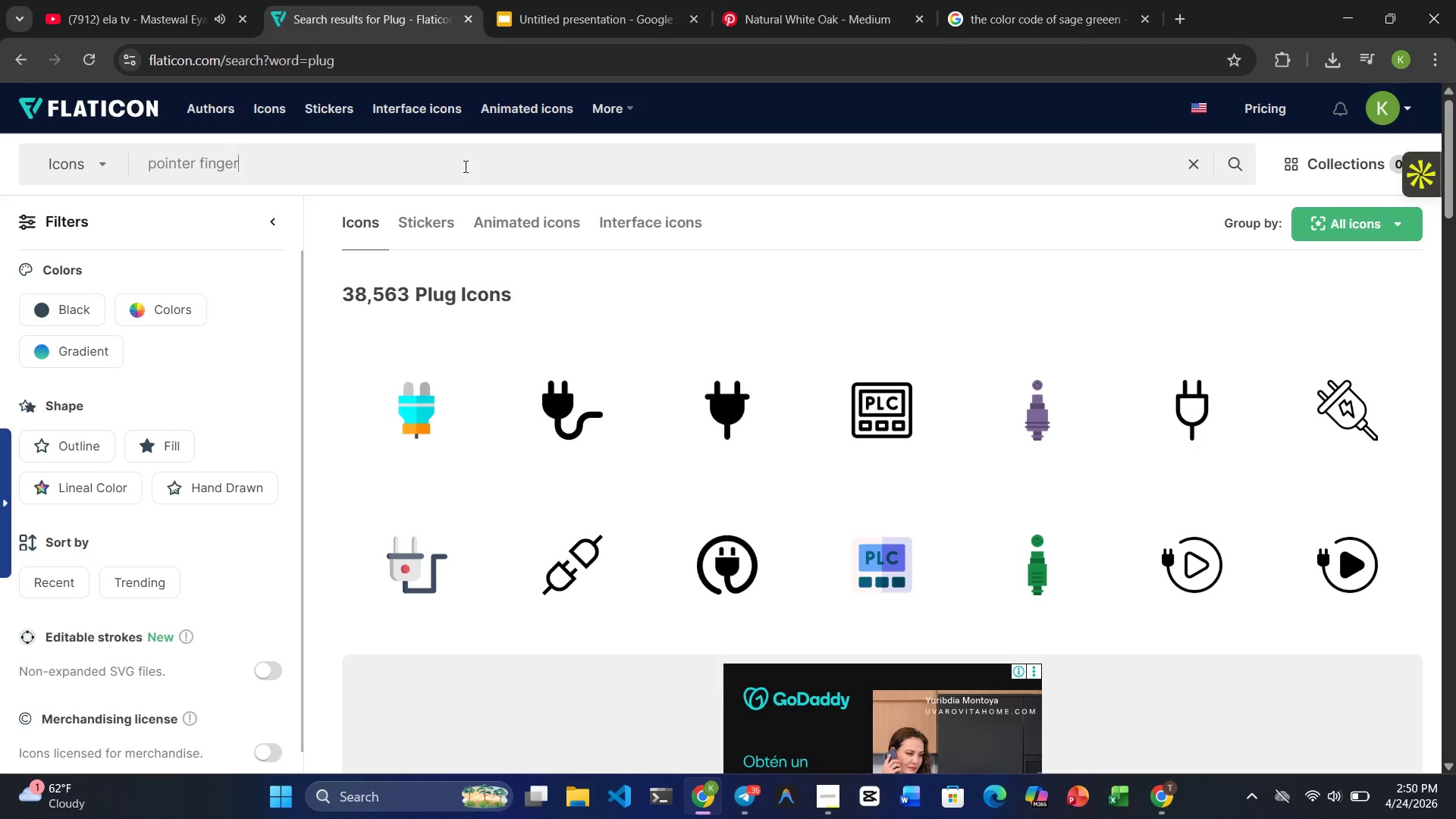 
key(Enter)
 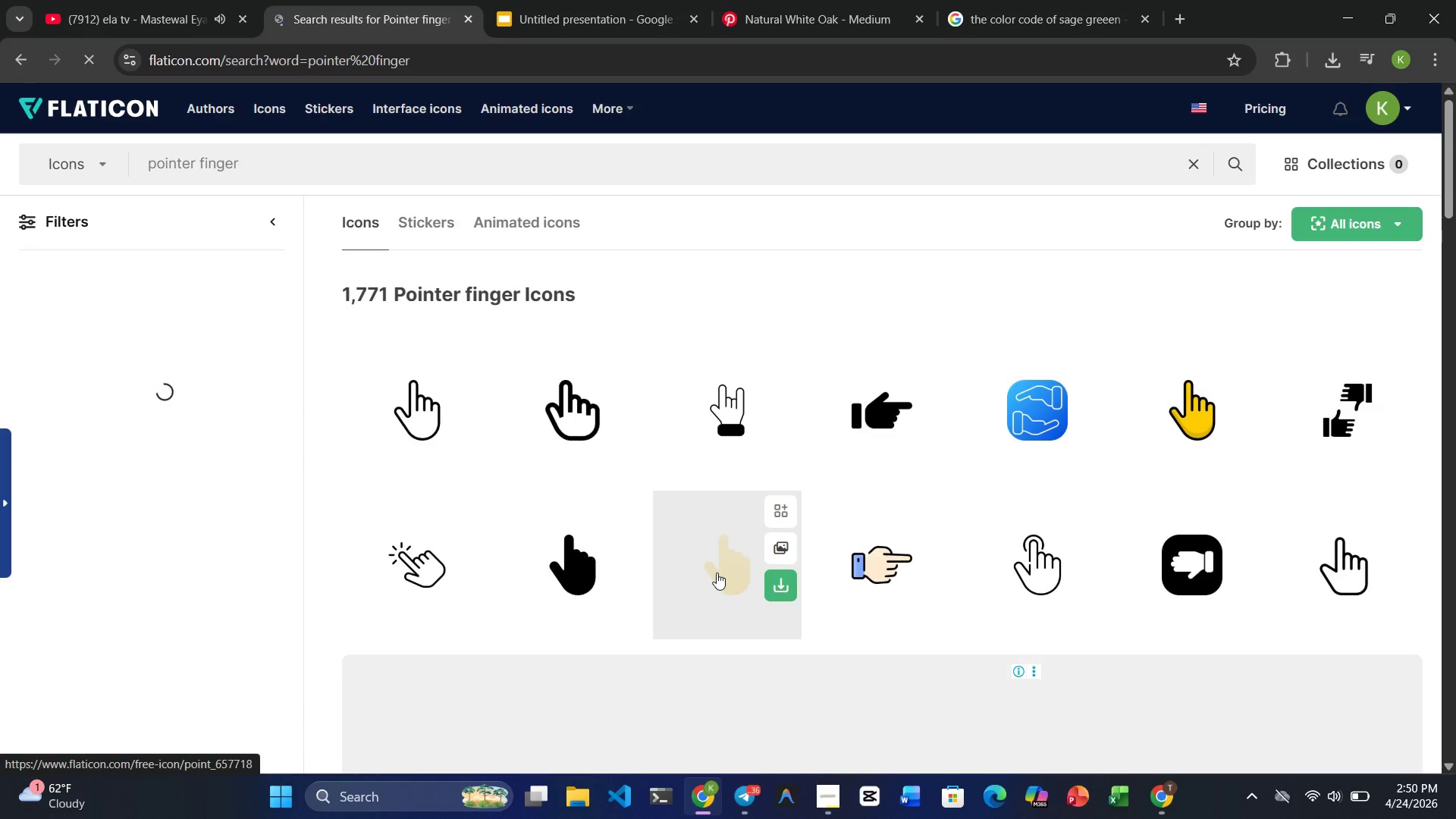 
wait(10.47)
 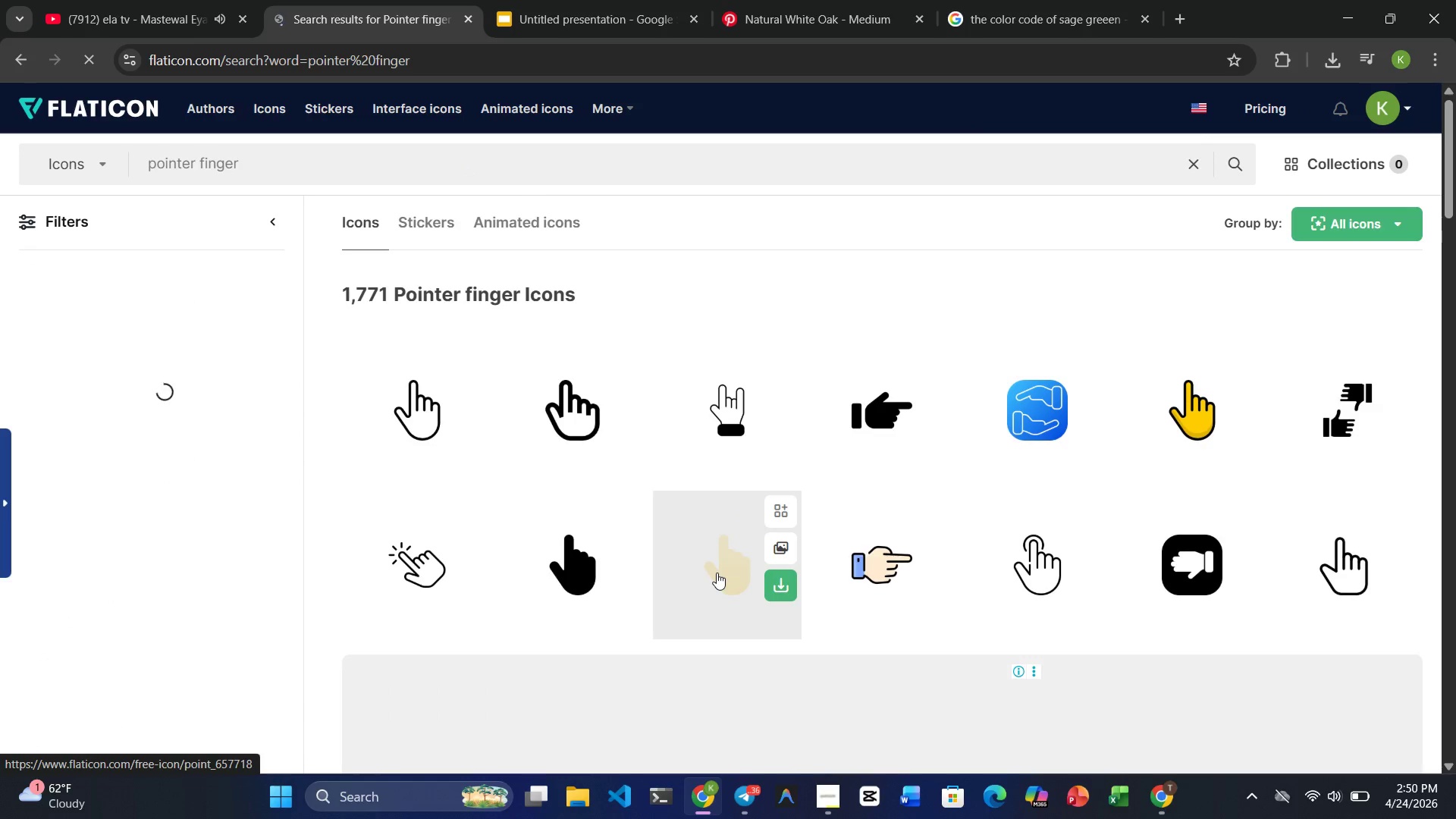 
left_click([1084, 459])
 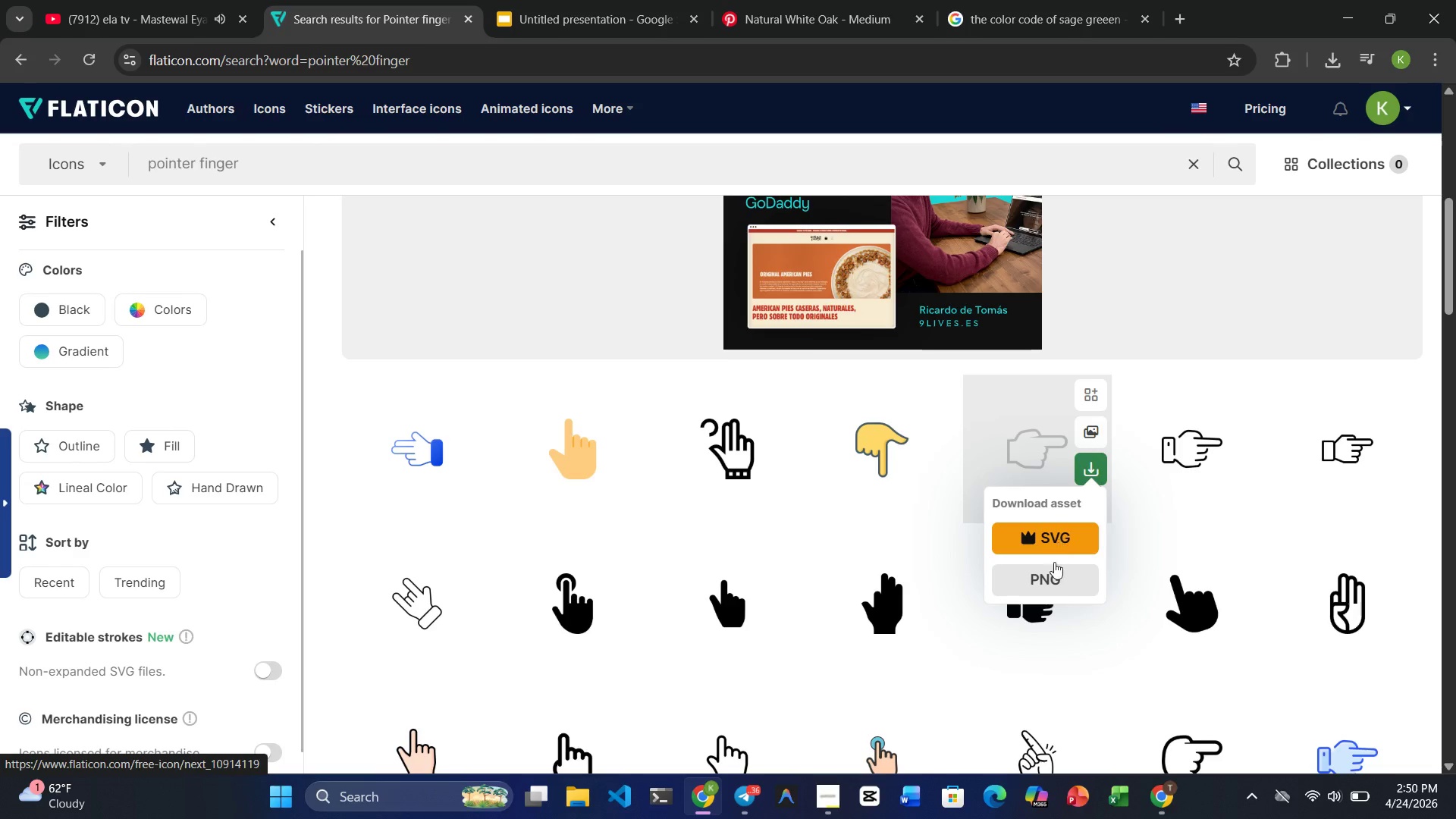 
left_click([1053, 566])
 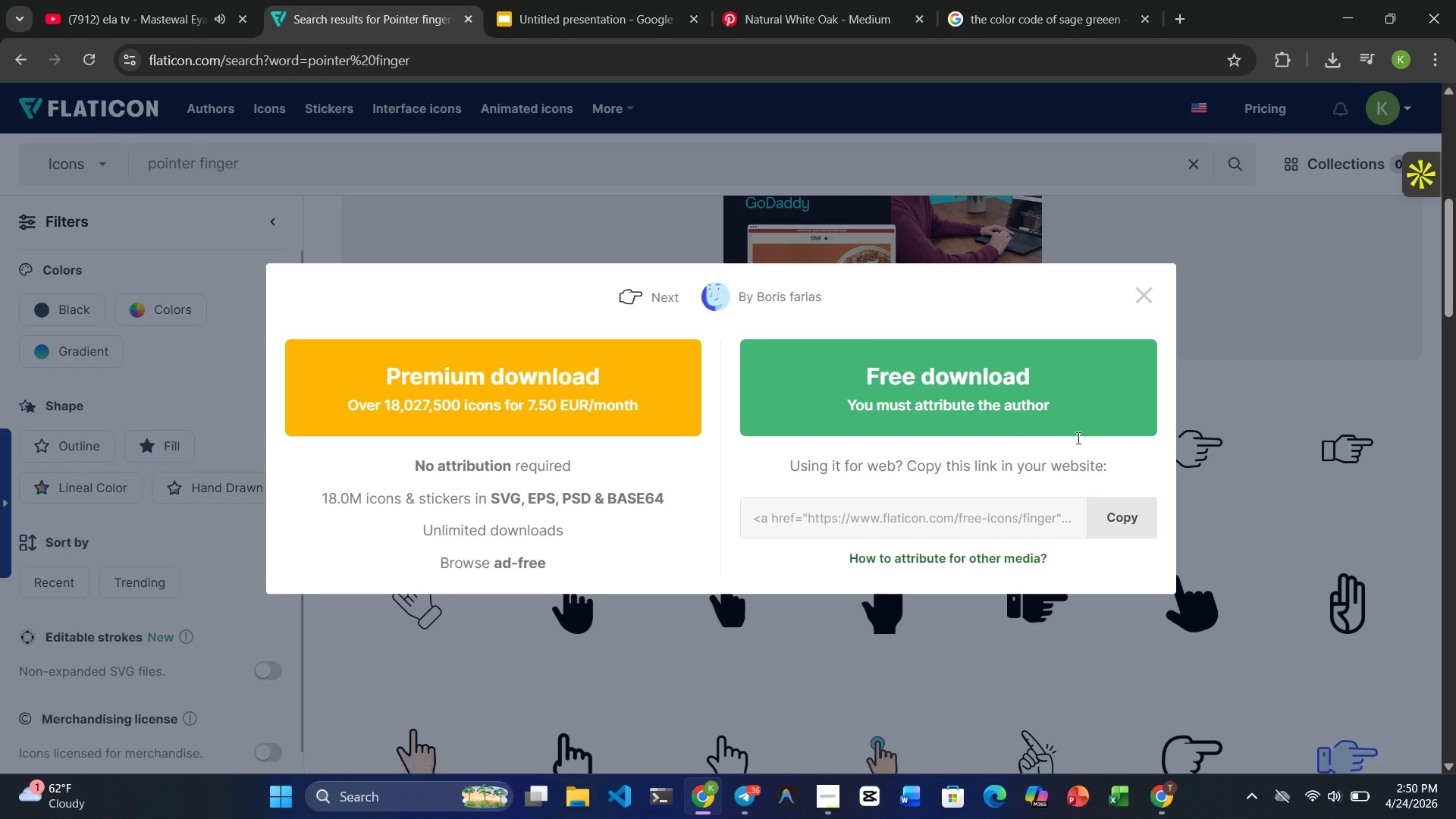 
left_click([1025, 393])
 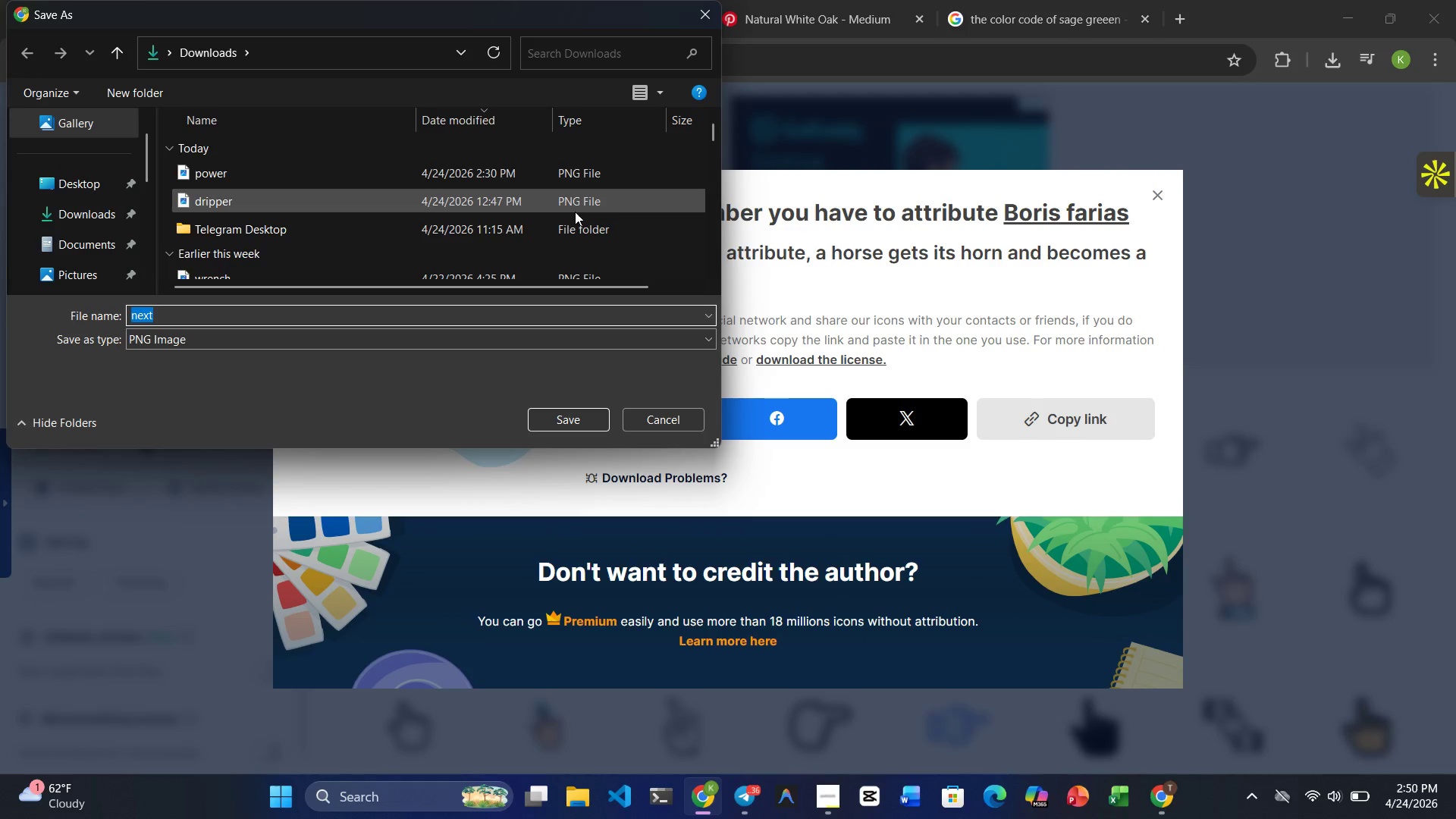 
left_click([591, 427])
 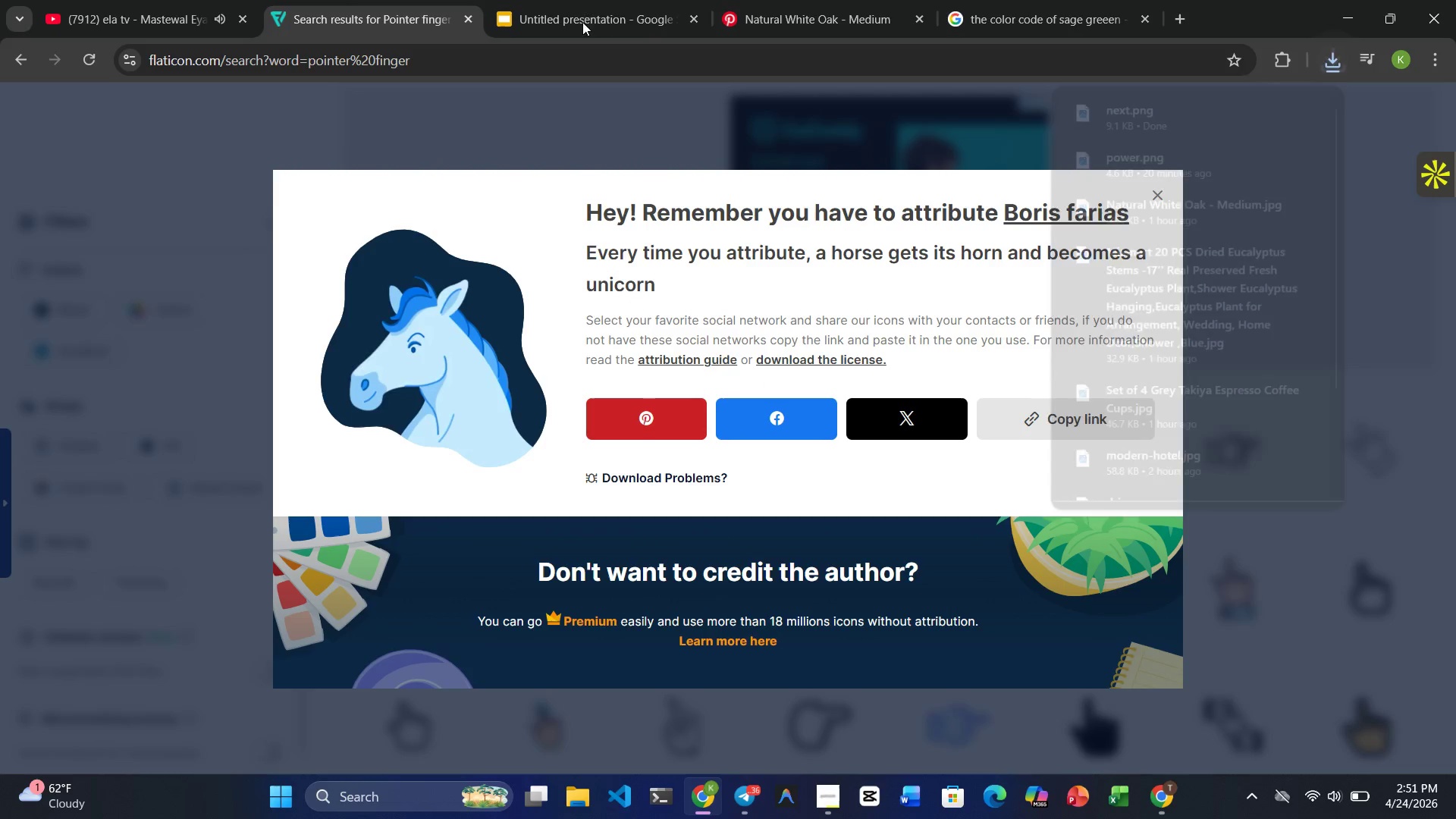 
left_click([583, 1])
 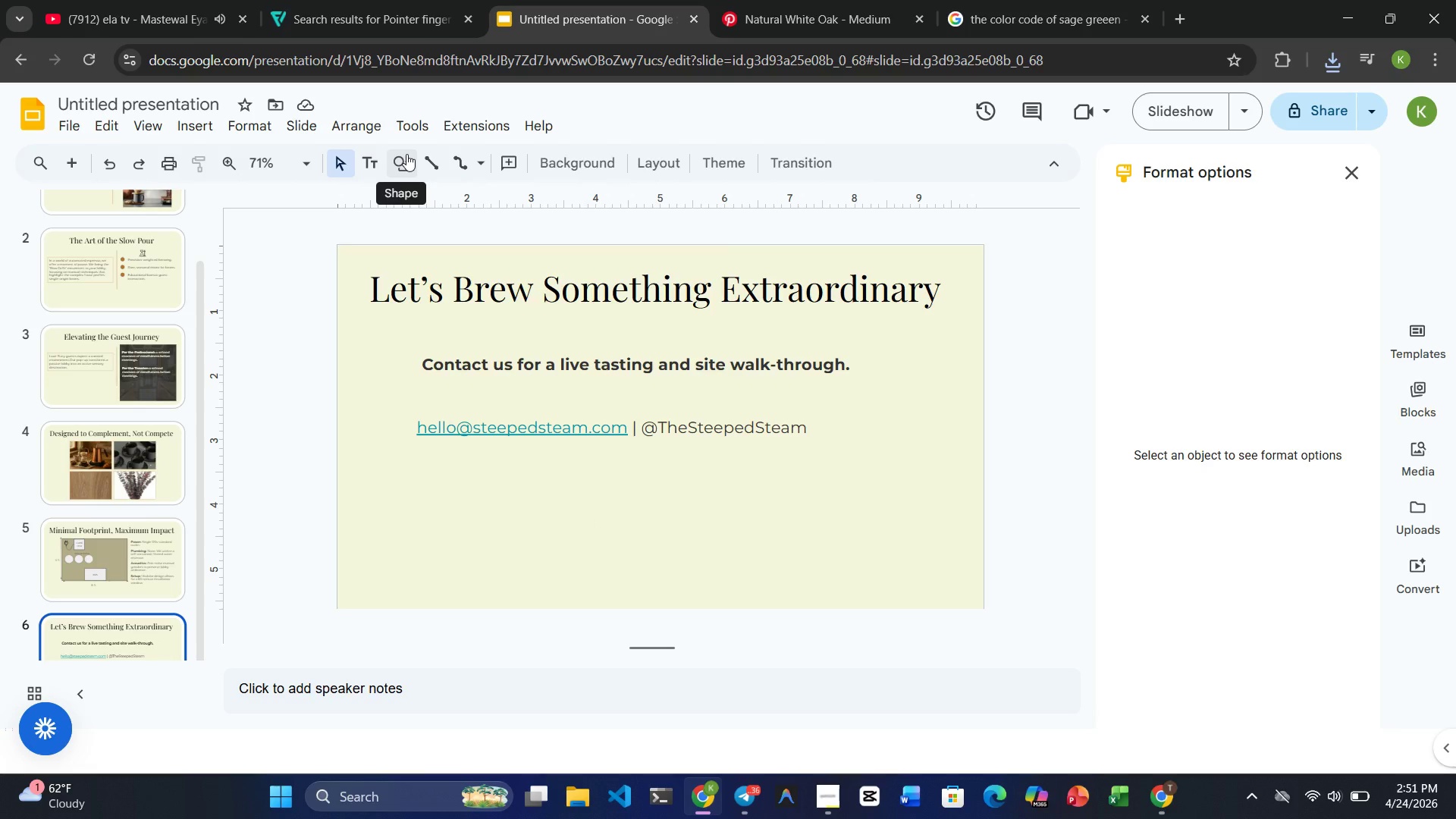 
wait(8.72)
 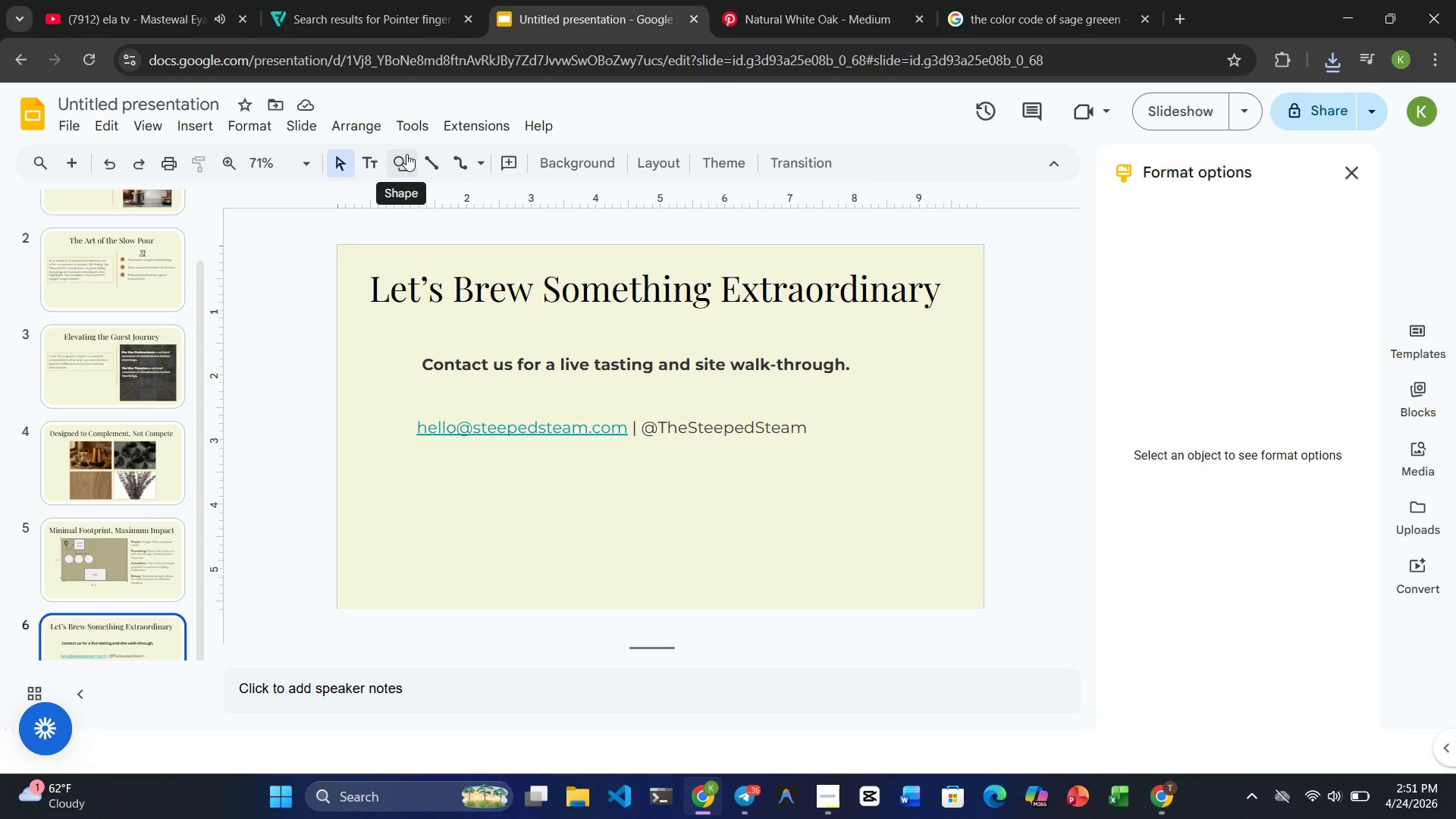 
left_click([487, 392])
 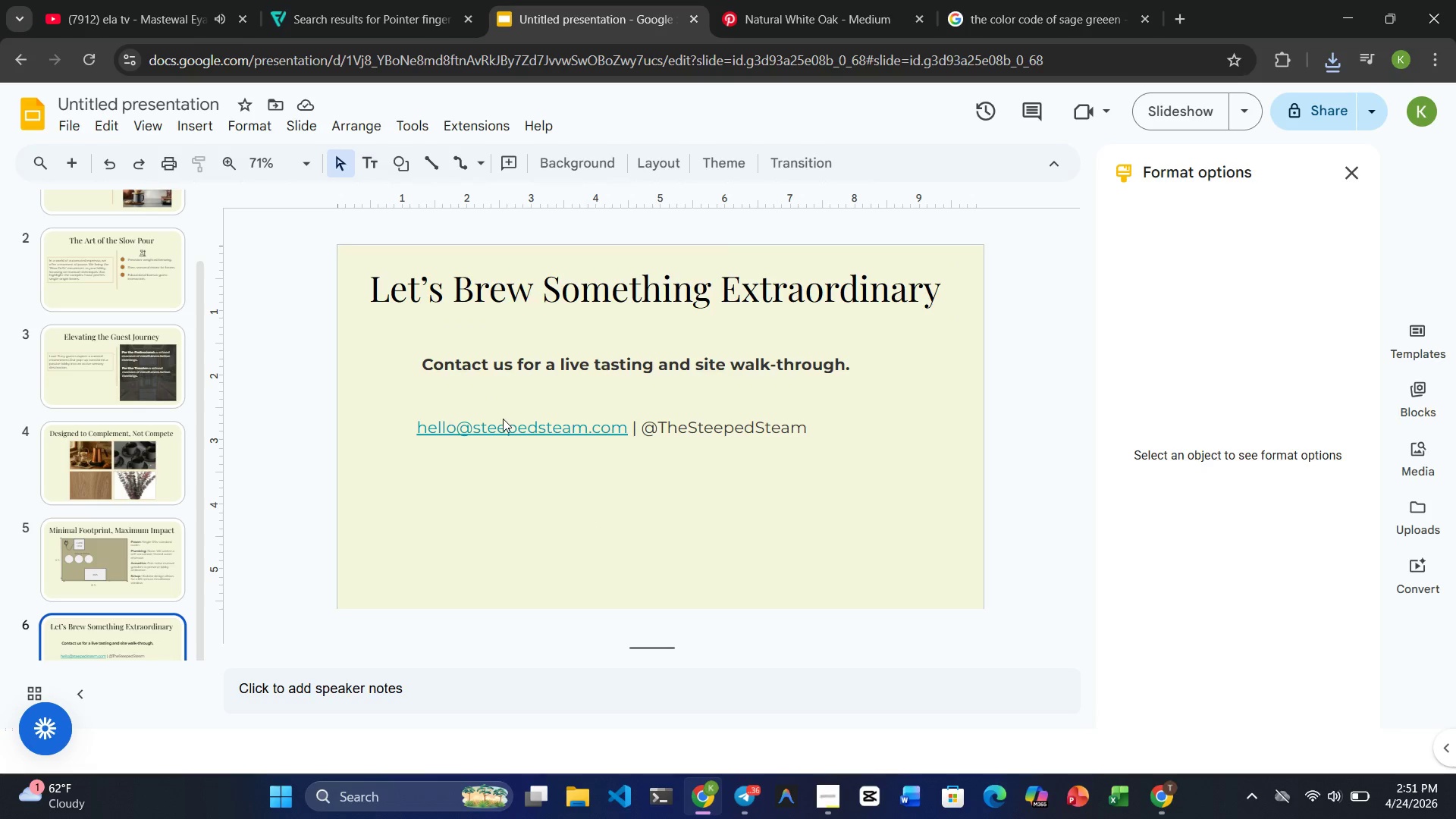 
left_click([503, 419])
 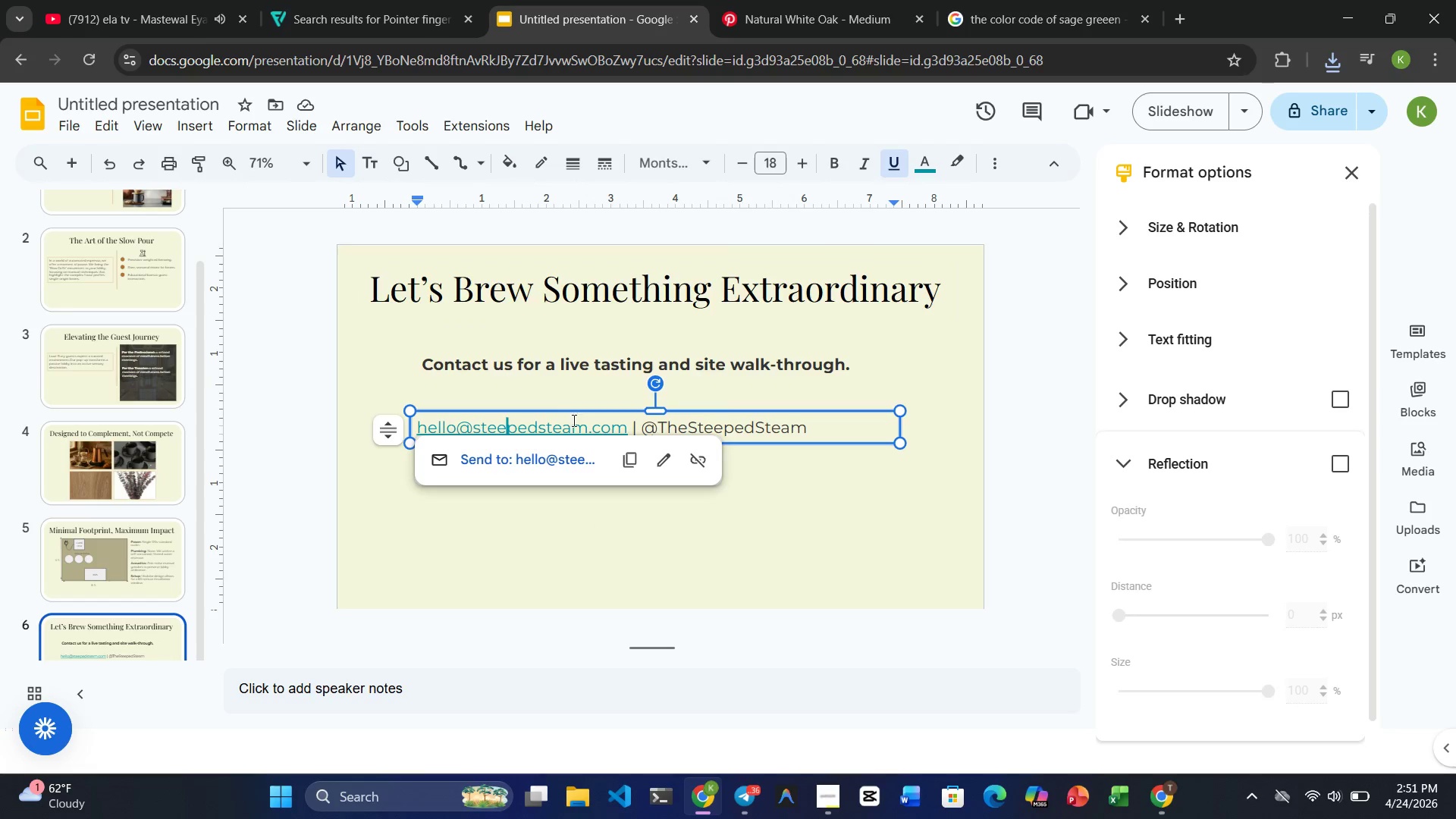 
left_click_drag(start_coordinate=[598, 408], to_coordinate=[600, 385])
 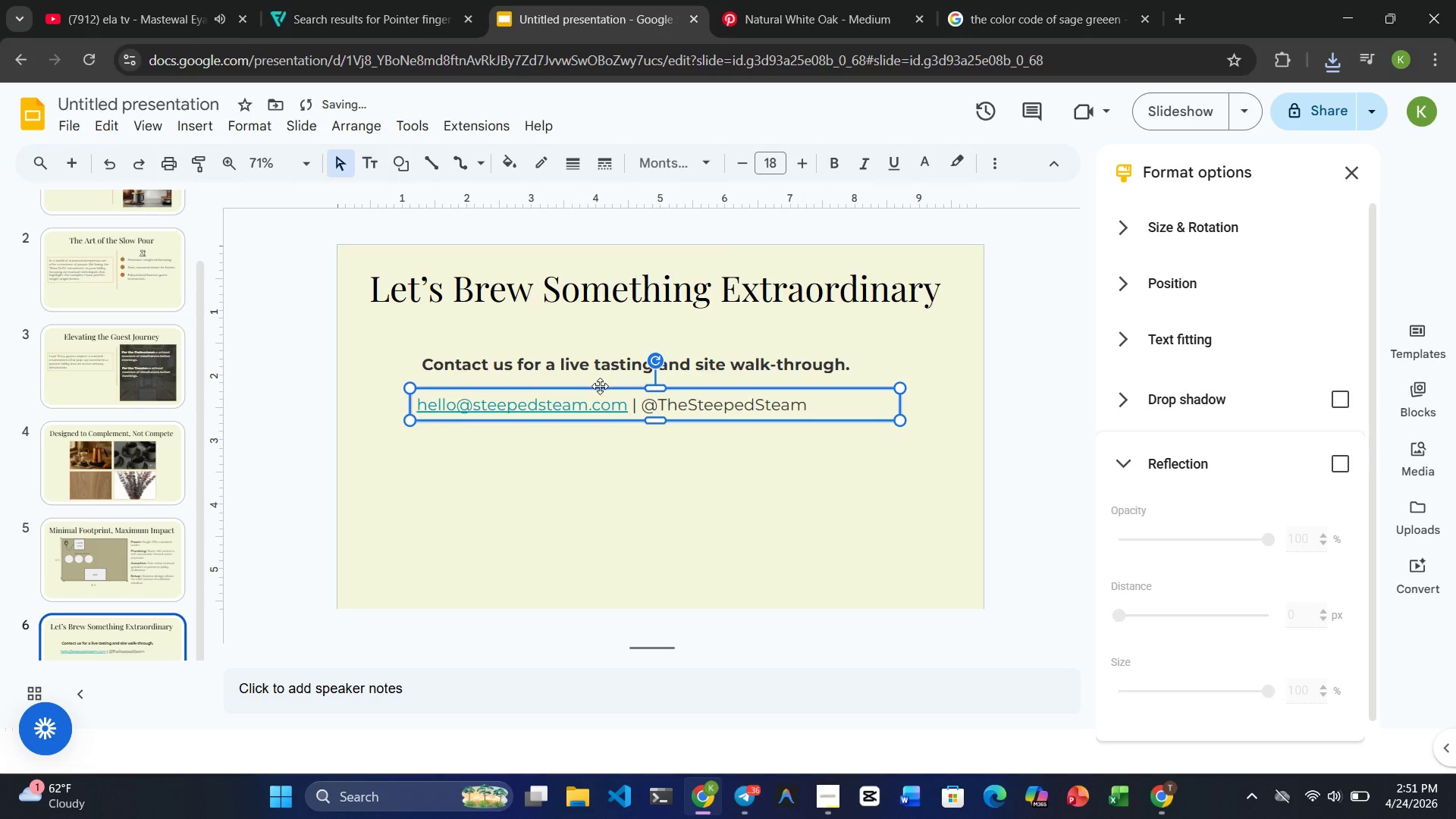 
left_click_drag(start_coordinate=[600, 386], to_coordinate=[600, 381])
 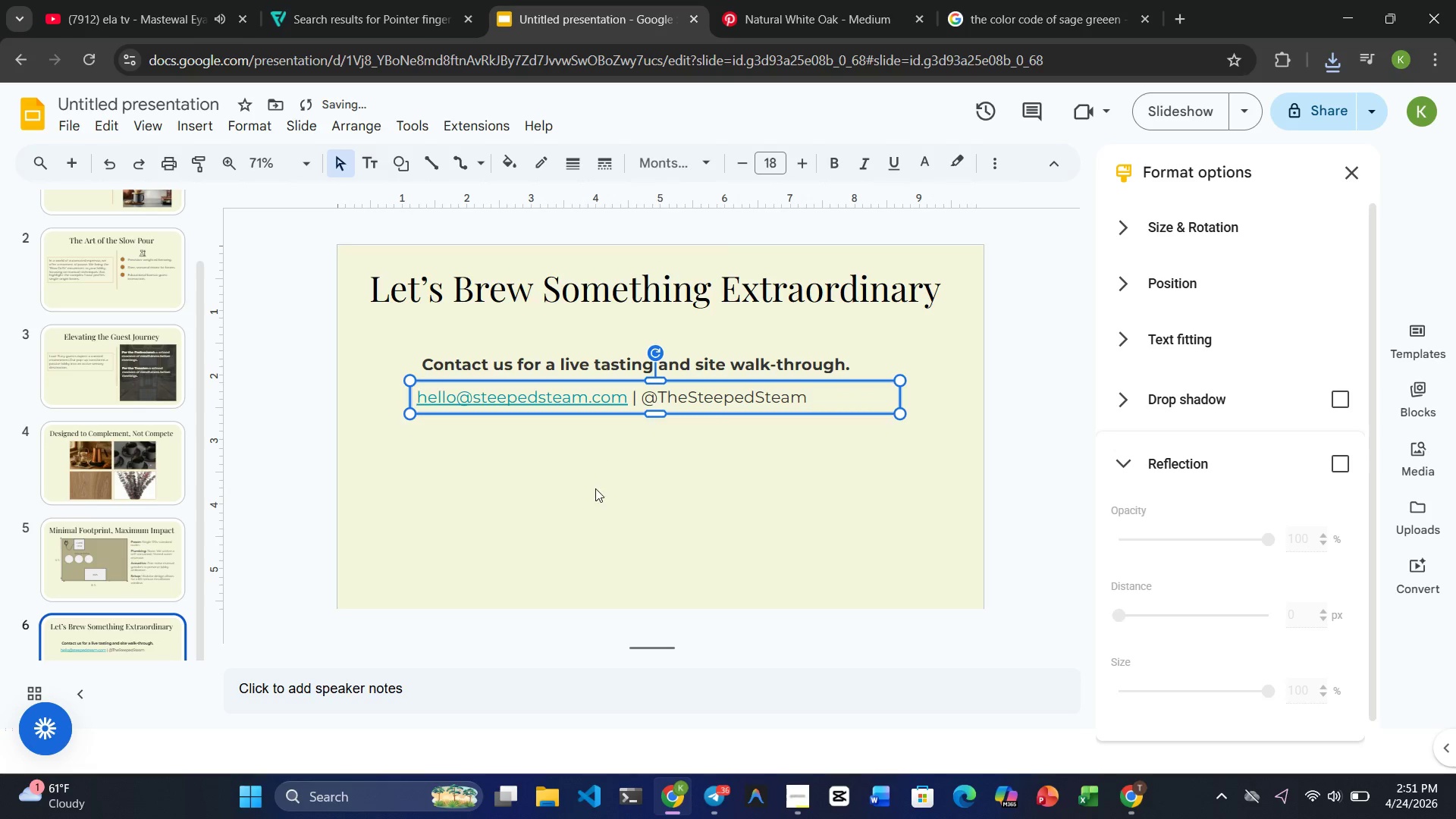 
left_click([595, 488])
 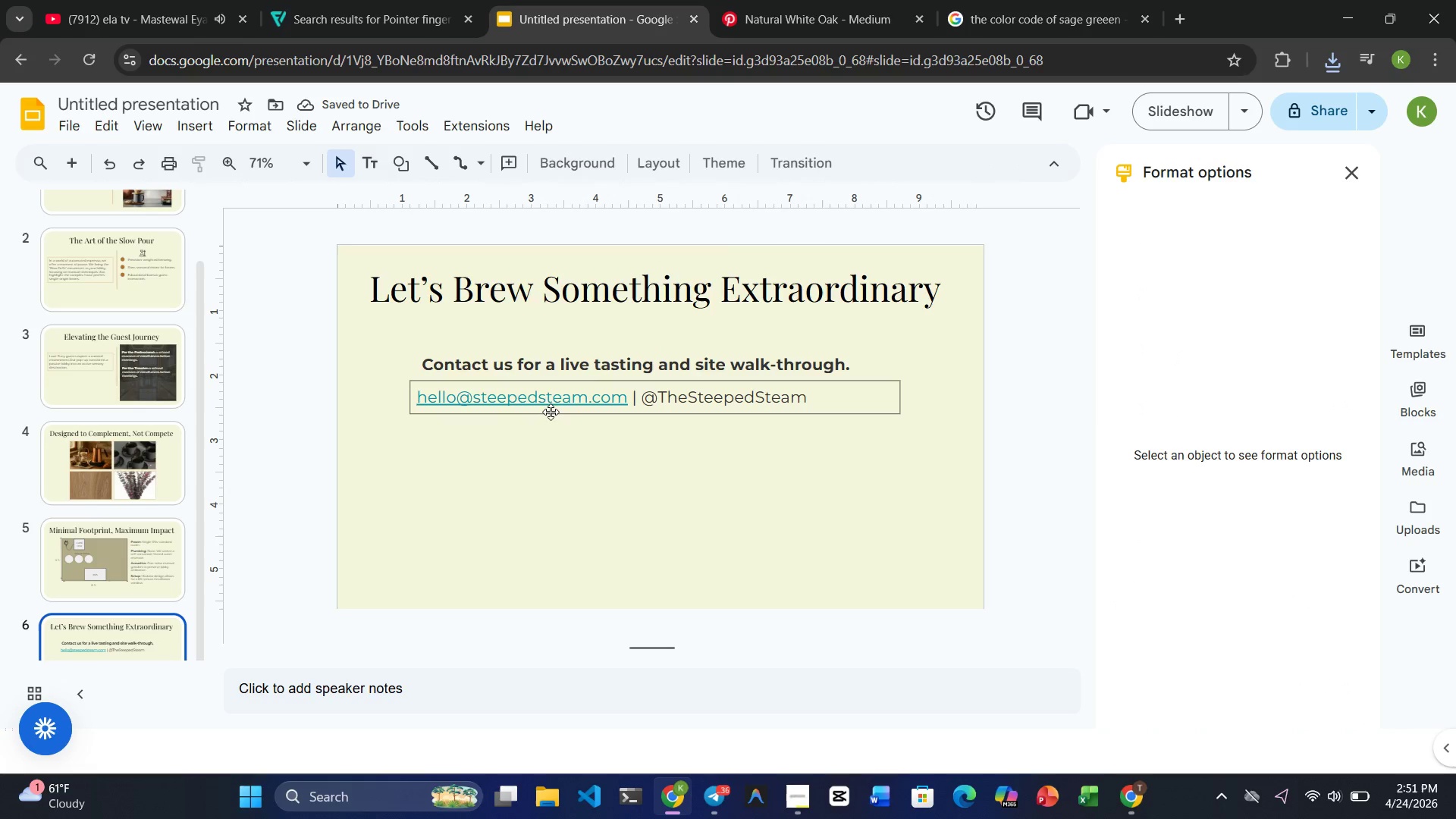 
left_click([513, 368])
 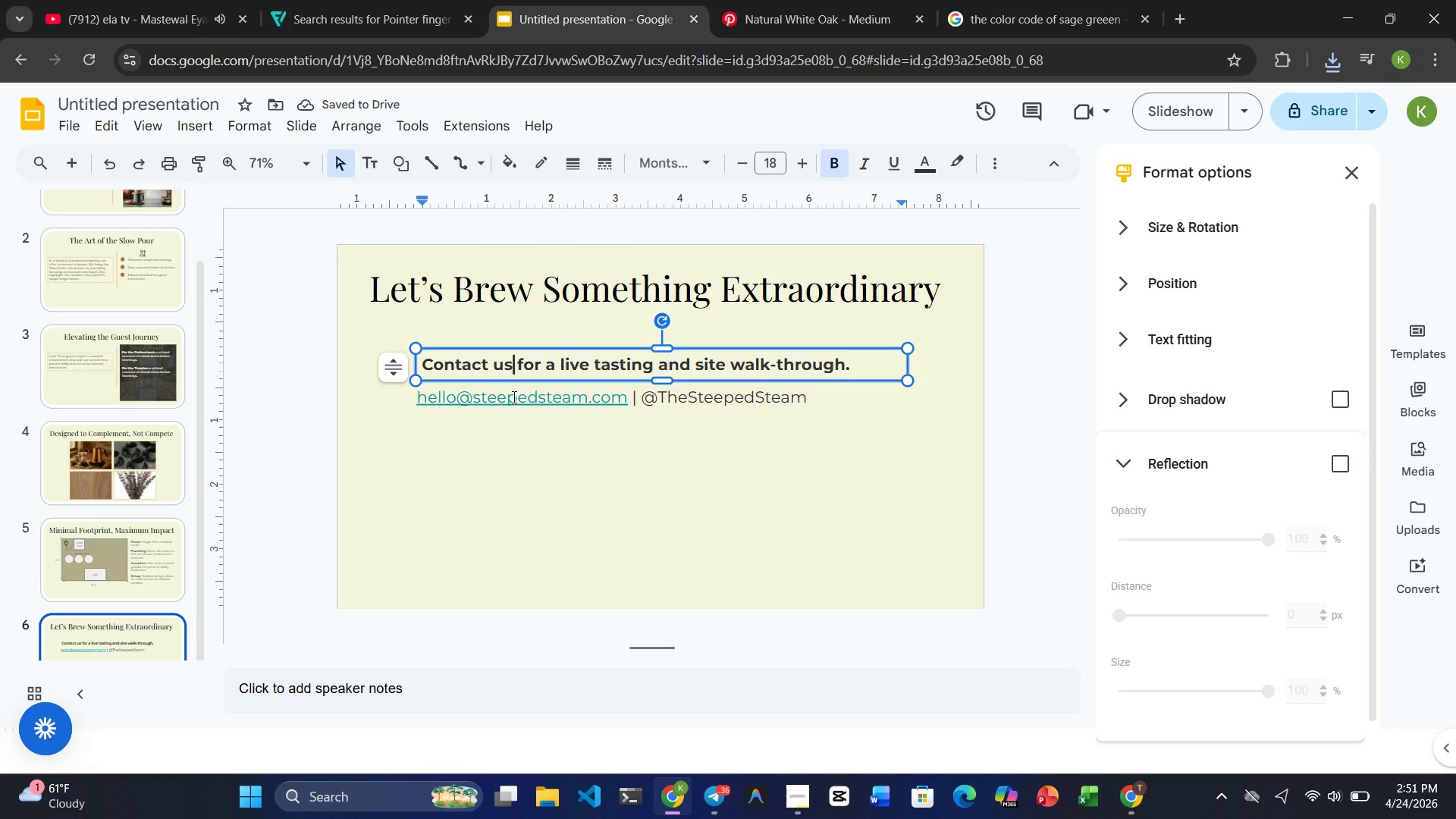 
left_click([513, 400])
 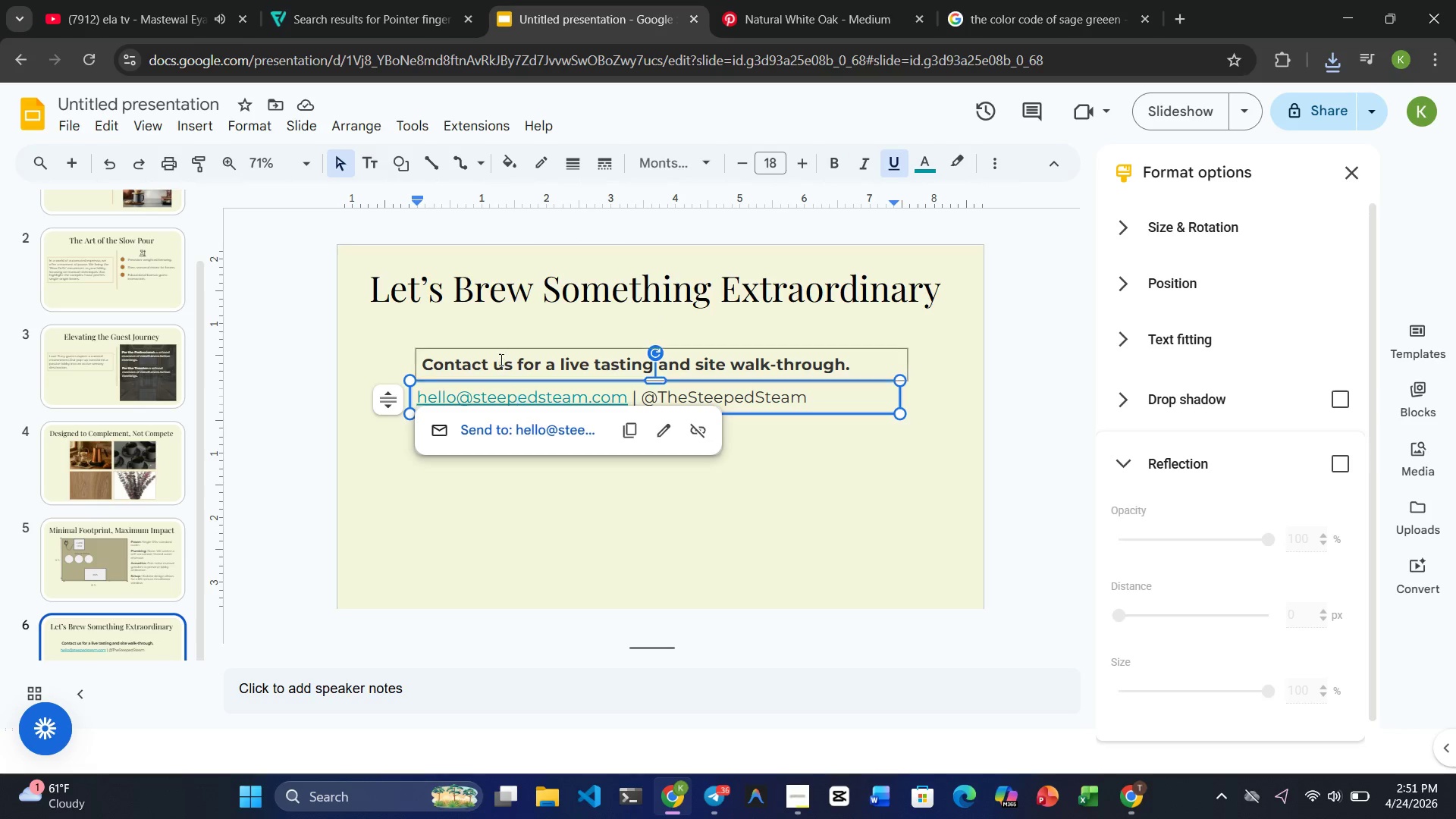 
left_click([500, 359])
 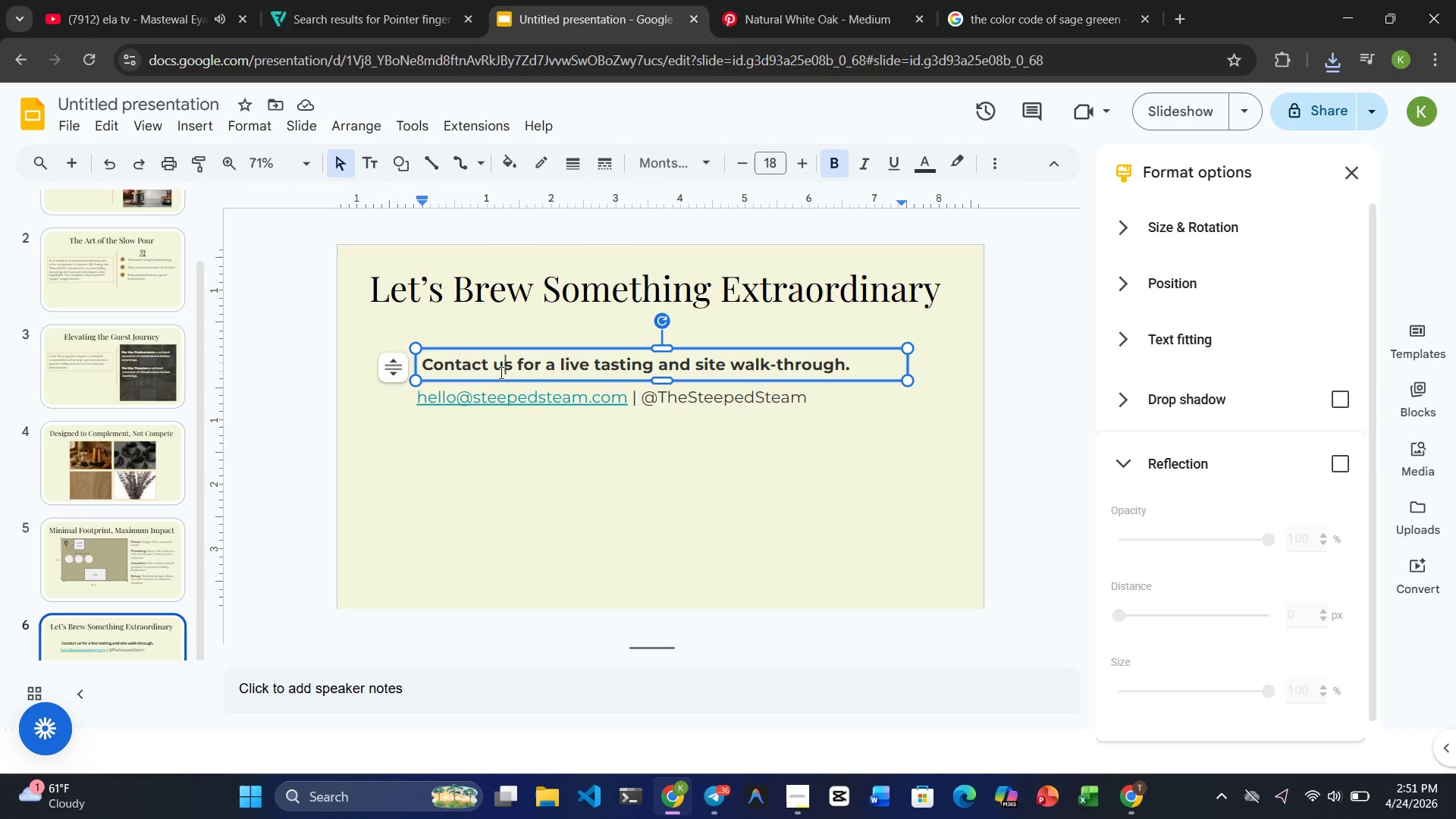 
left_click([526, 406])
 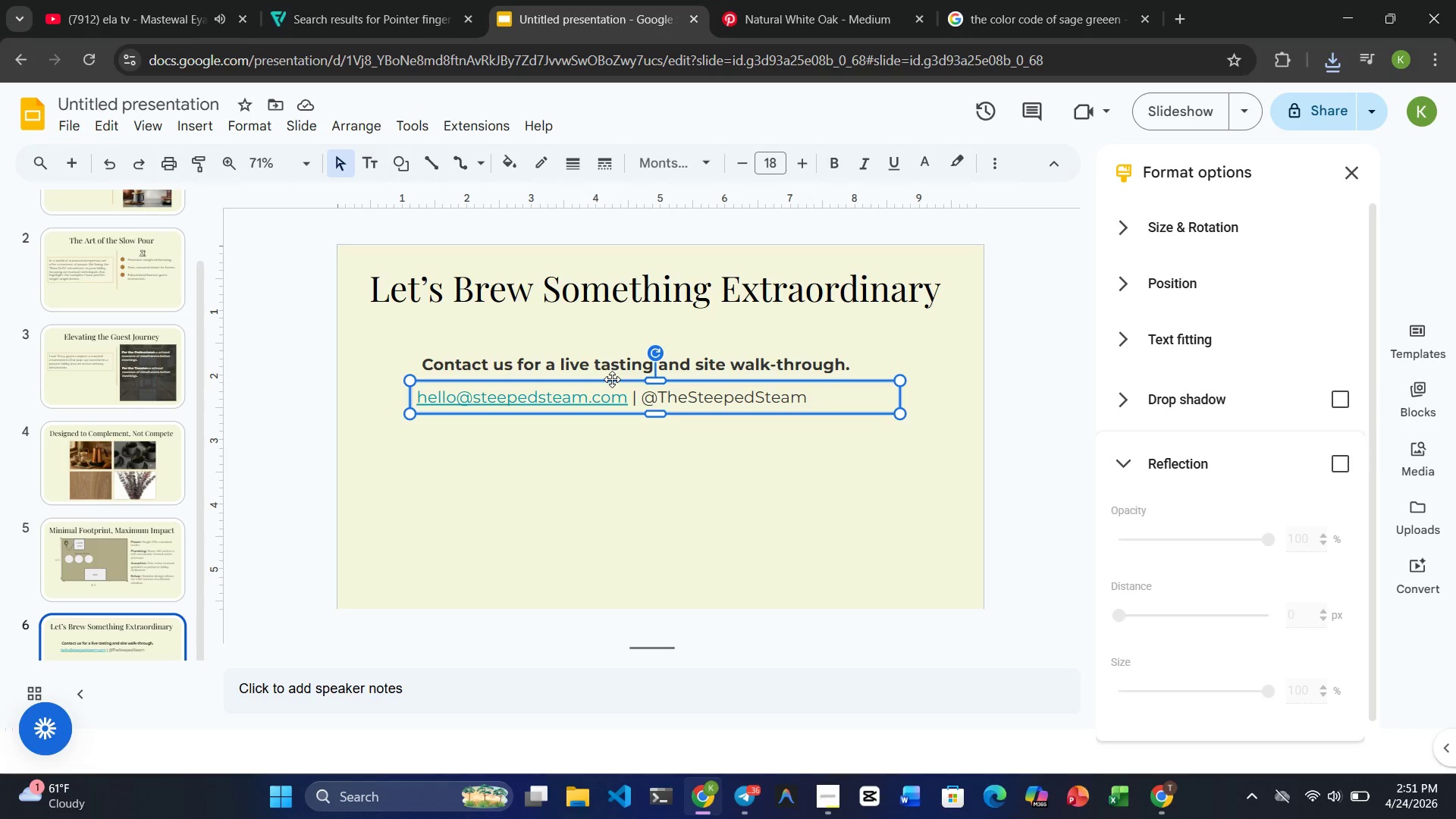 
left_click_drag(start_coordinate=[612, 384], to_coordinate=[612, 388])
 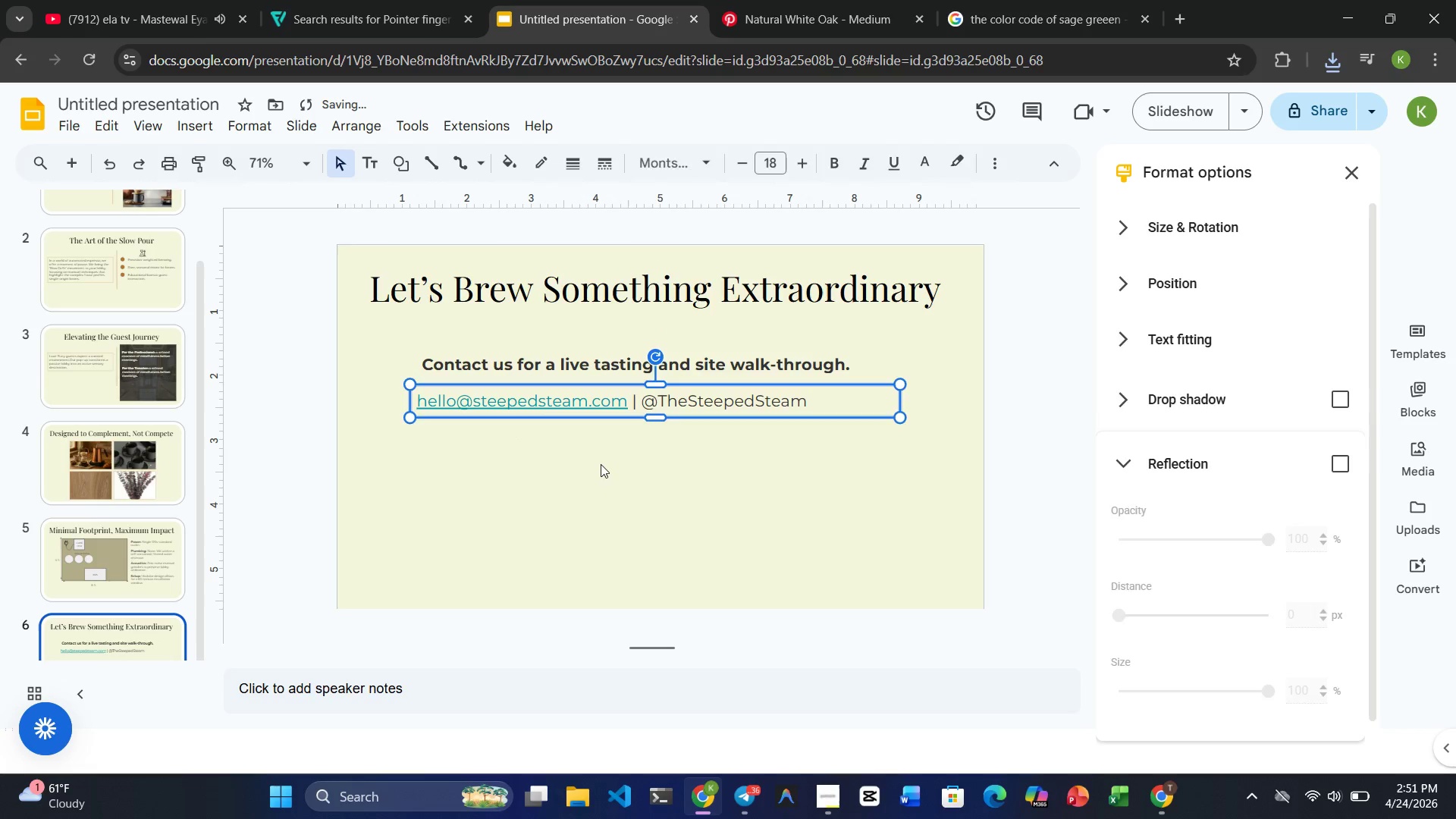 
left_click([601, 464])
 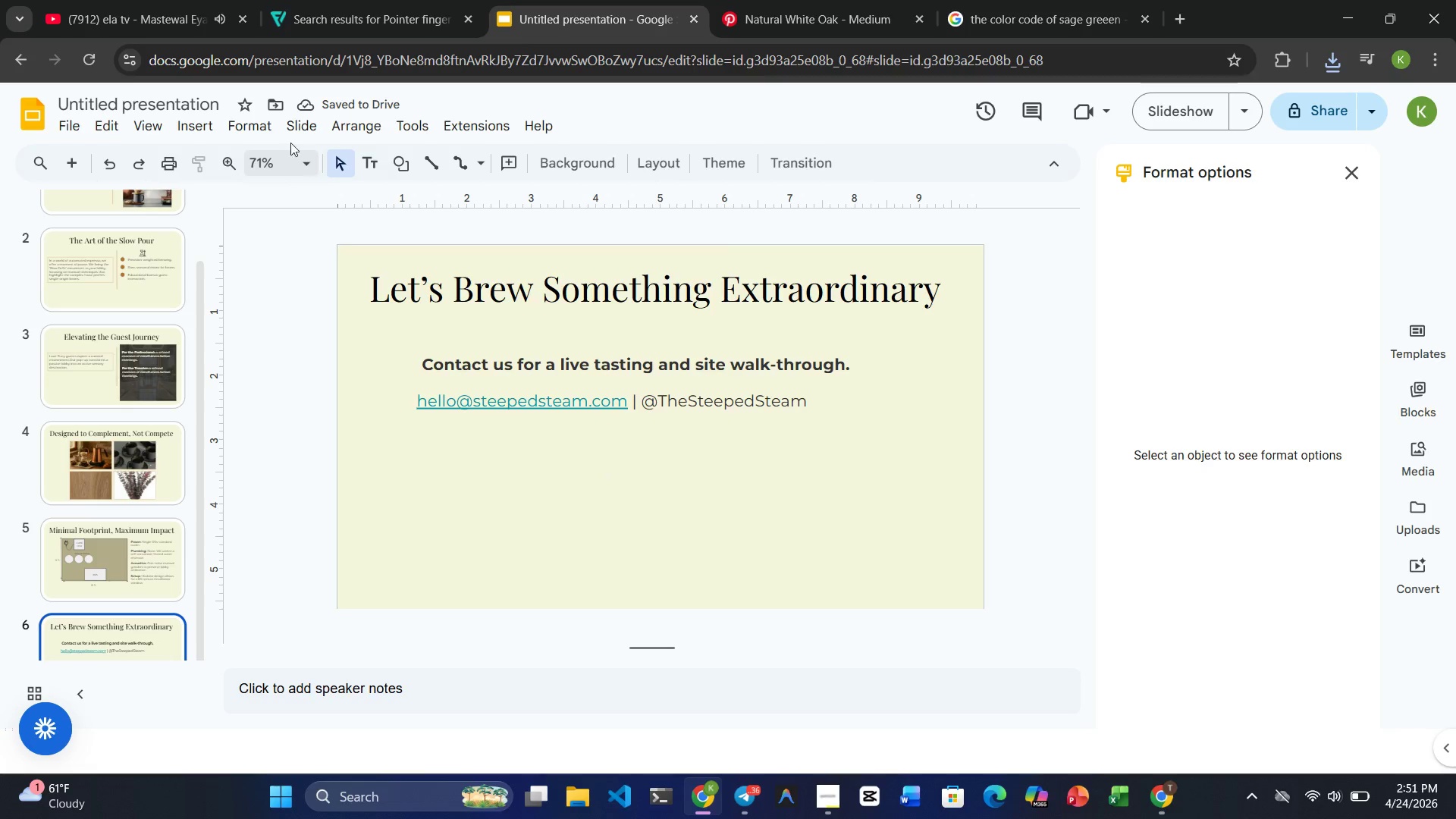 
left_click([205, 129])
 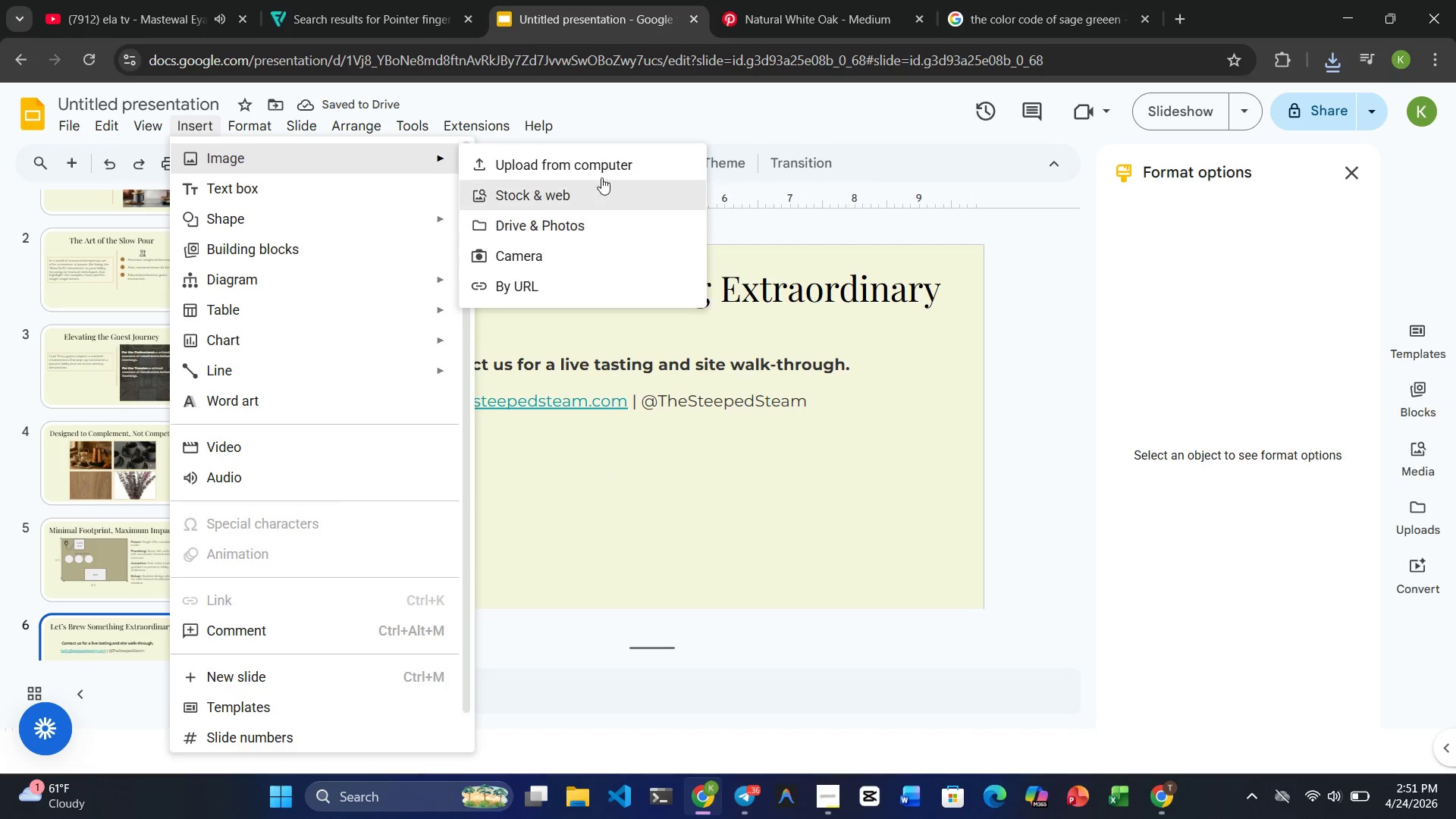 
left_click([595, 167])
 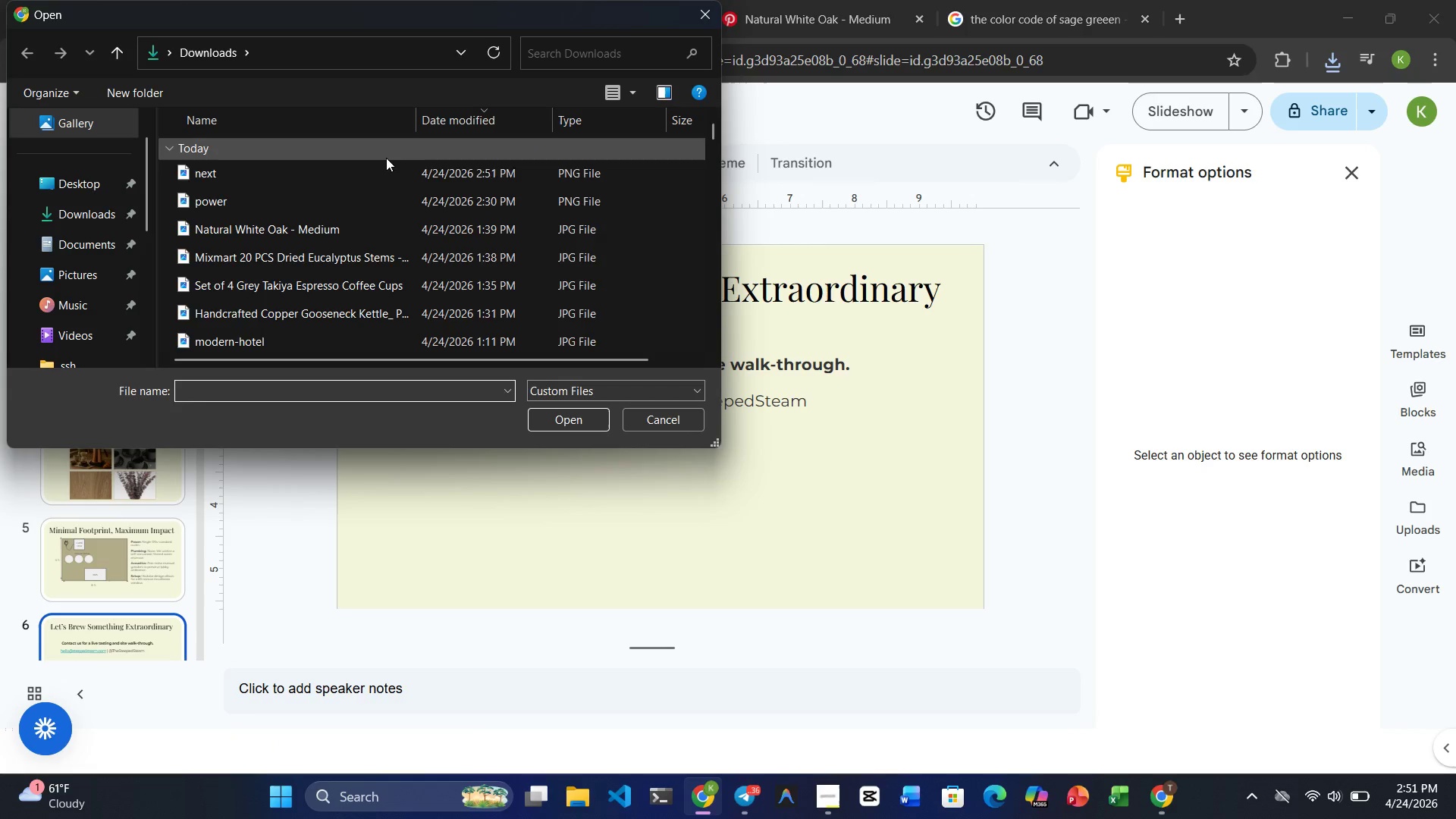 
left_click([364, 171])
 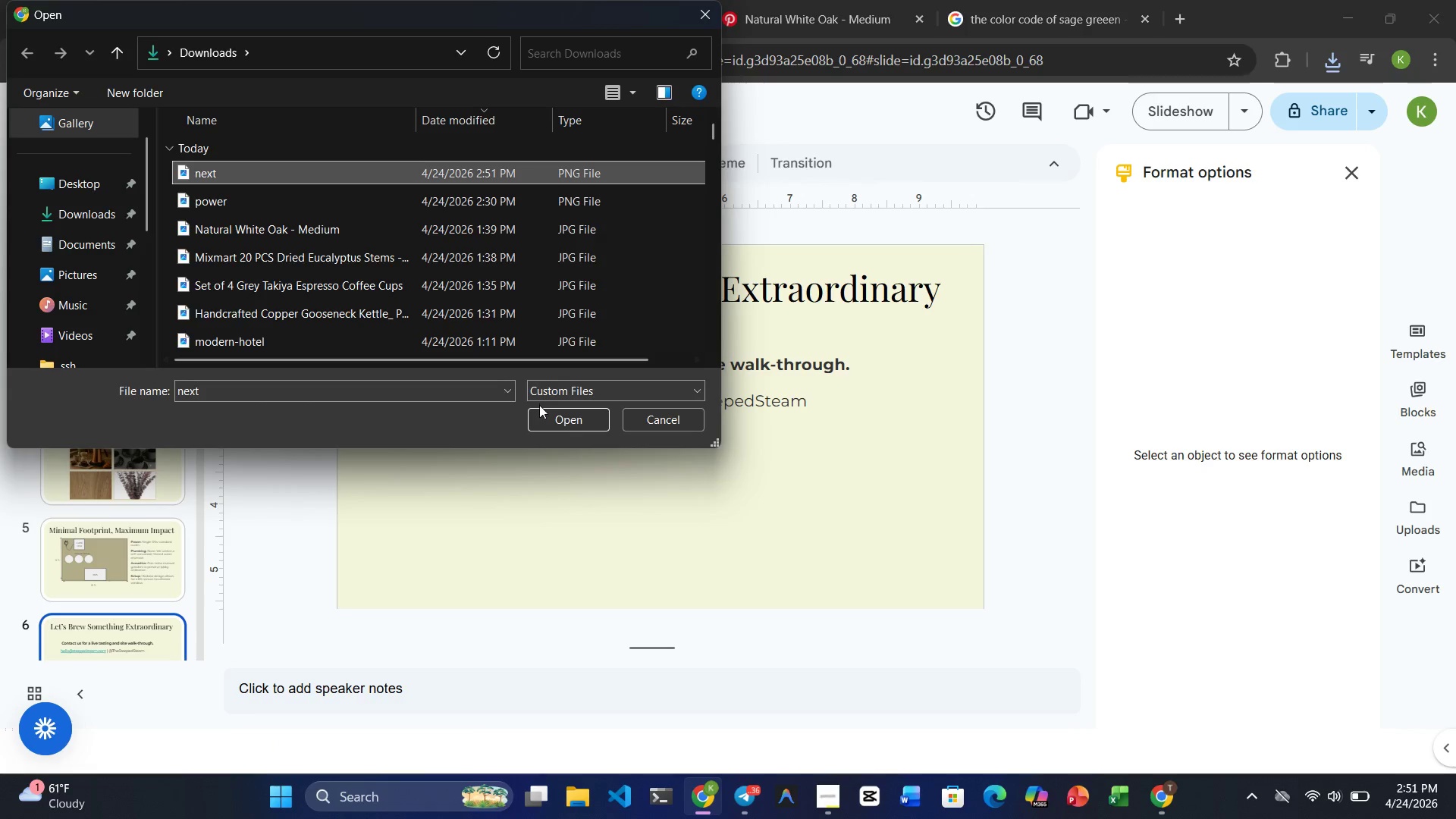 
left_click([557, 415])
 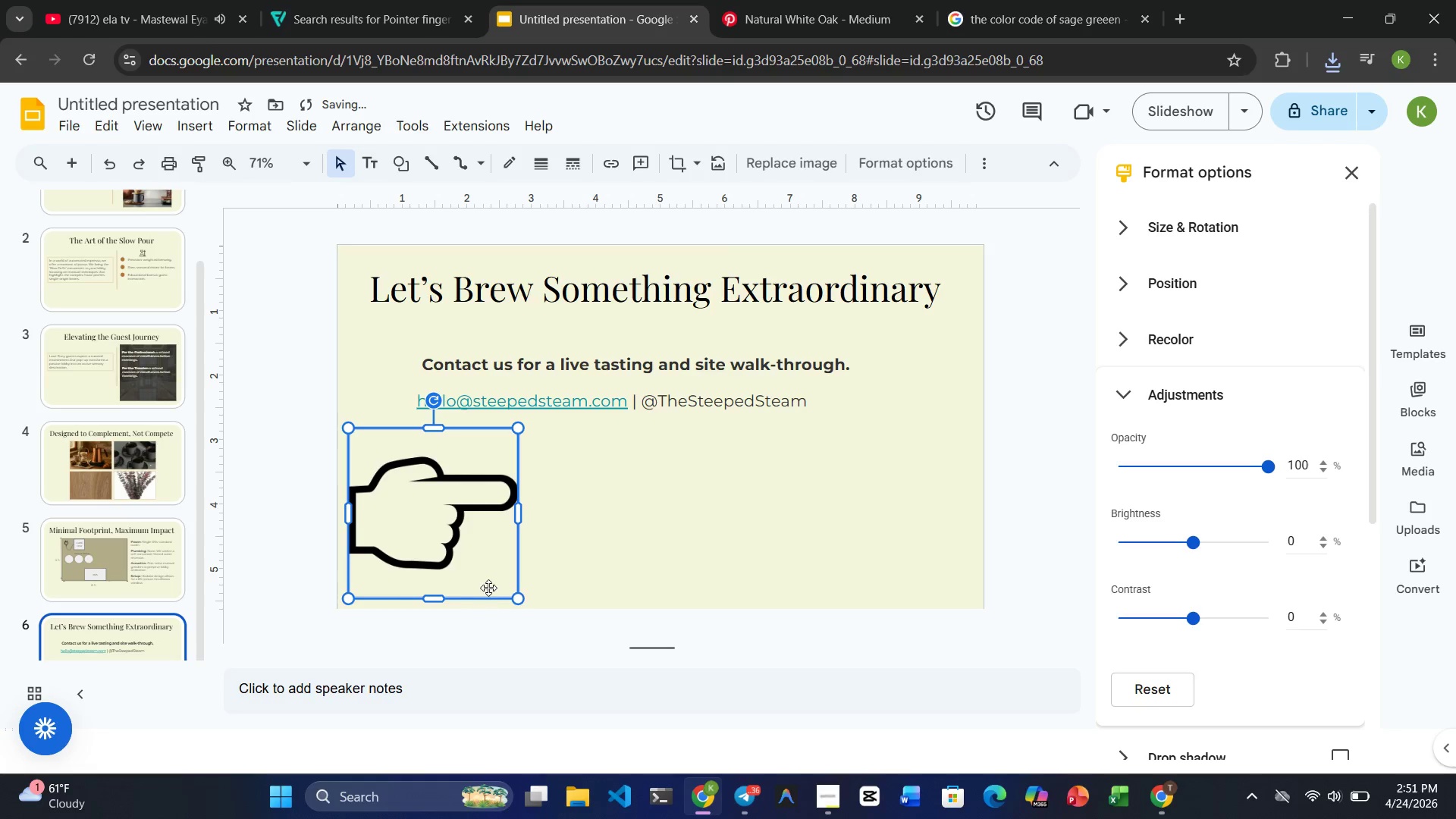 
left_click_drag(start_coordinate=[440, 597], to_coordinate=[457, 484])
 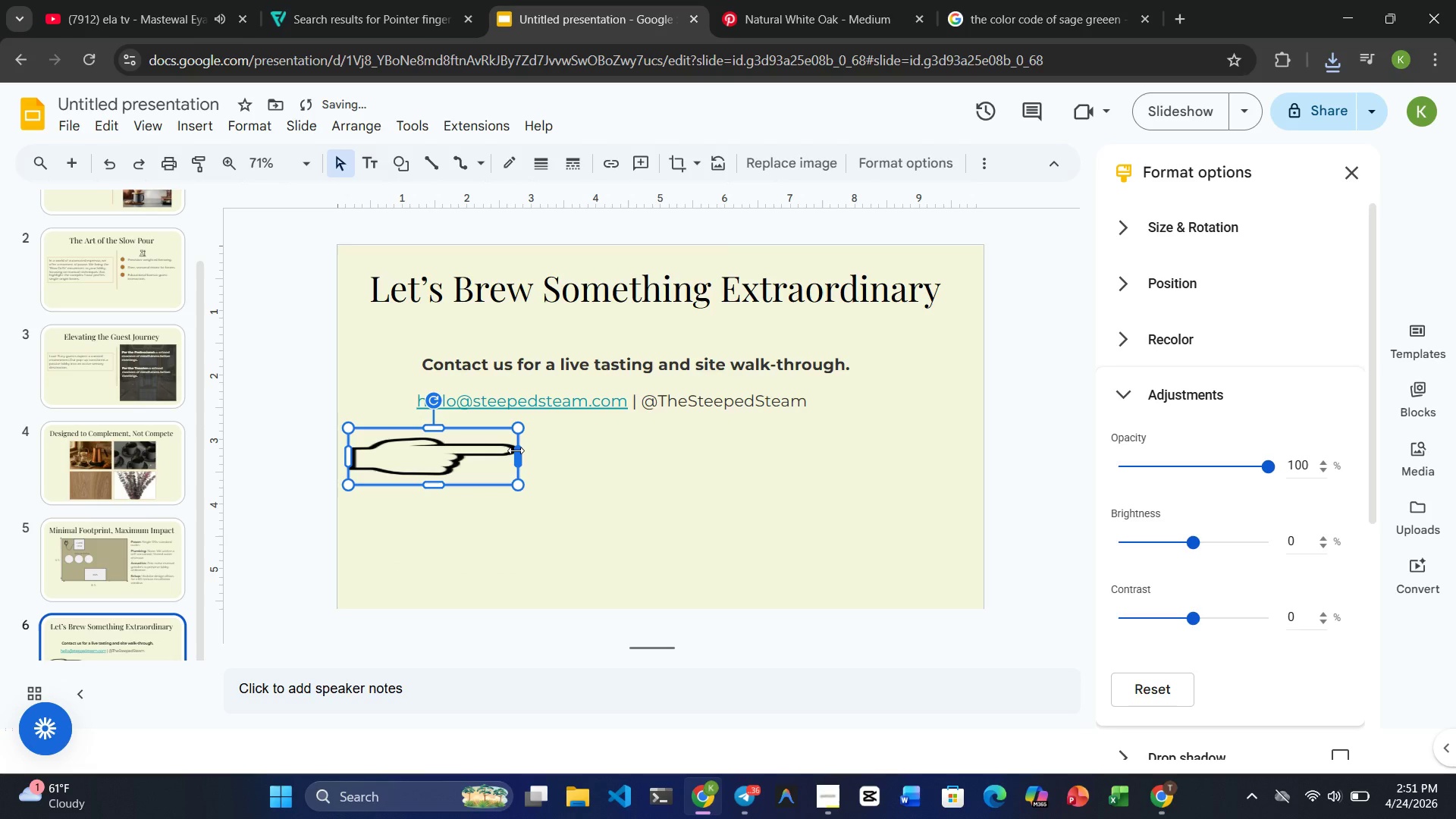 
left_click_drag(start_coordinate=[516, 450], to_coordinate=[420, 451])
 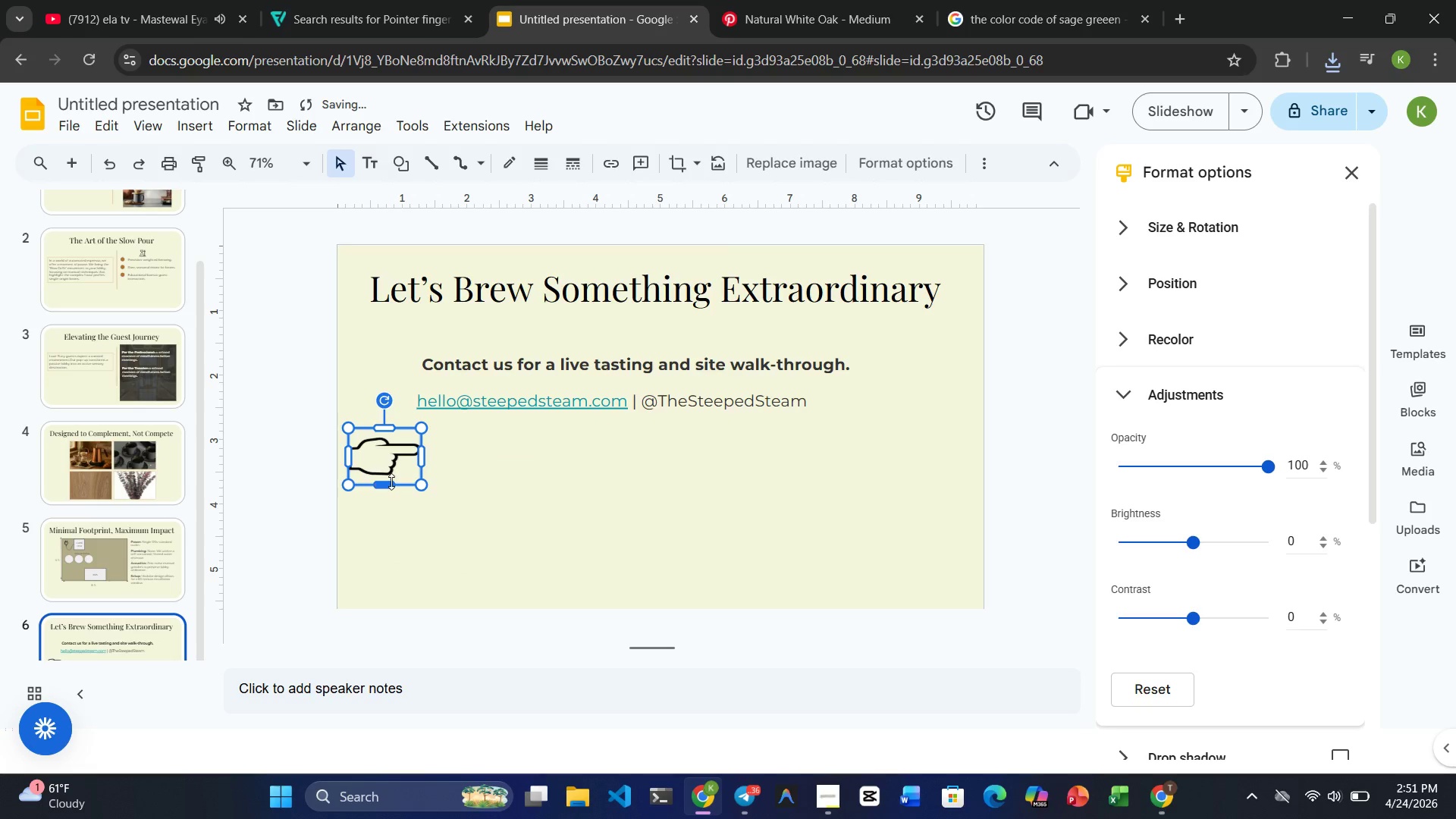 
left_click_drag(start_coordinate=[391, 485], to_coordinate=[390, 450])
 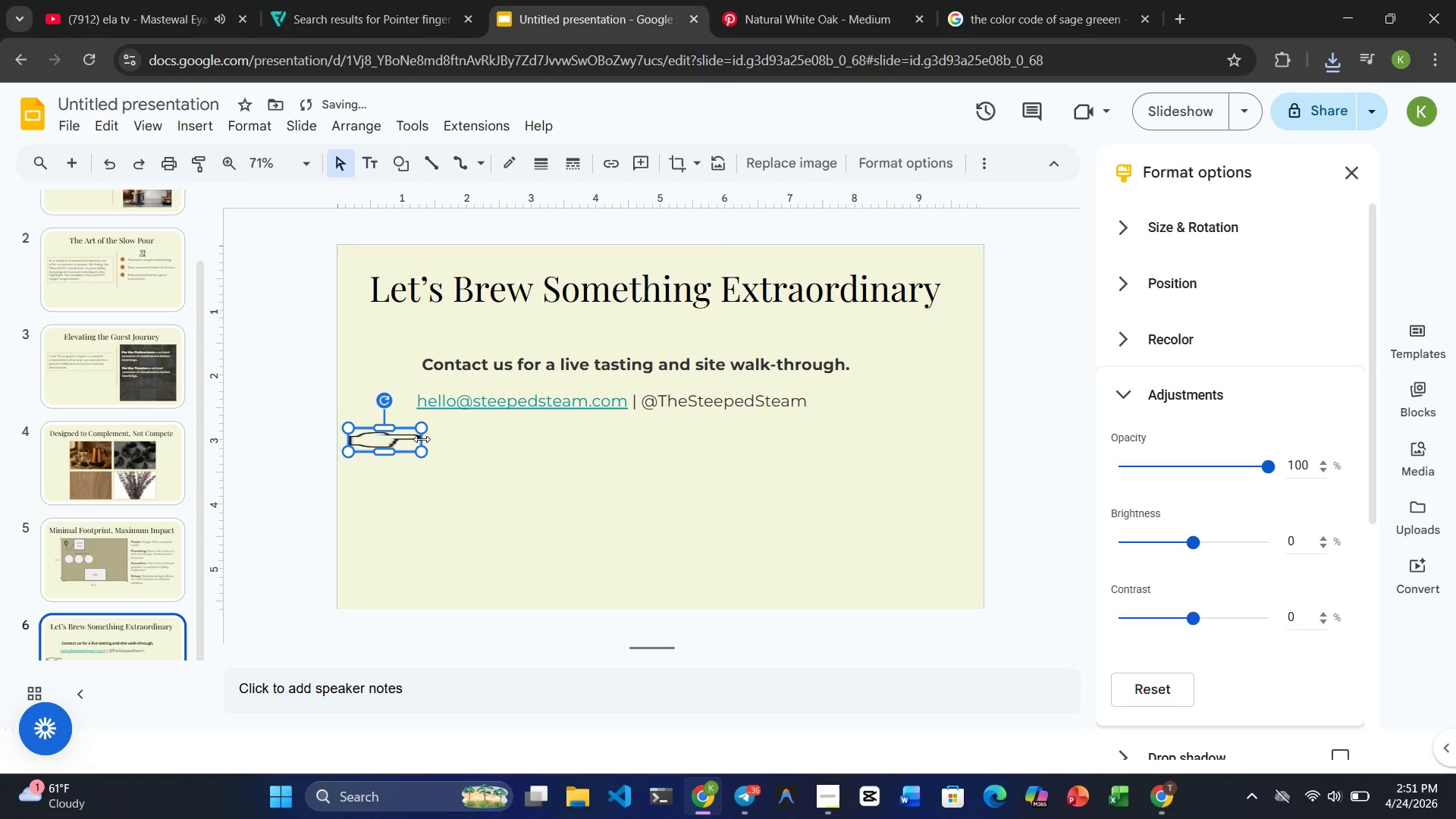 
left_click_drag(start_coordinate=[422, 438], to_coordinate=[372, 438])
 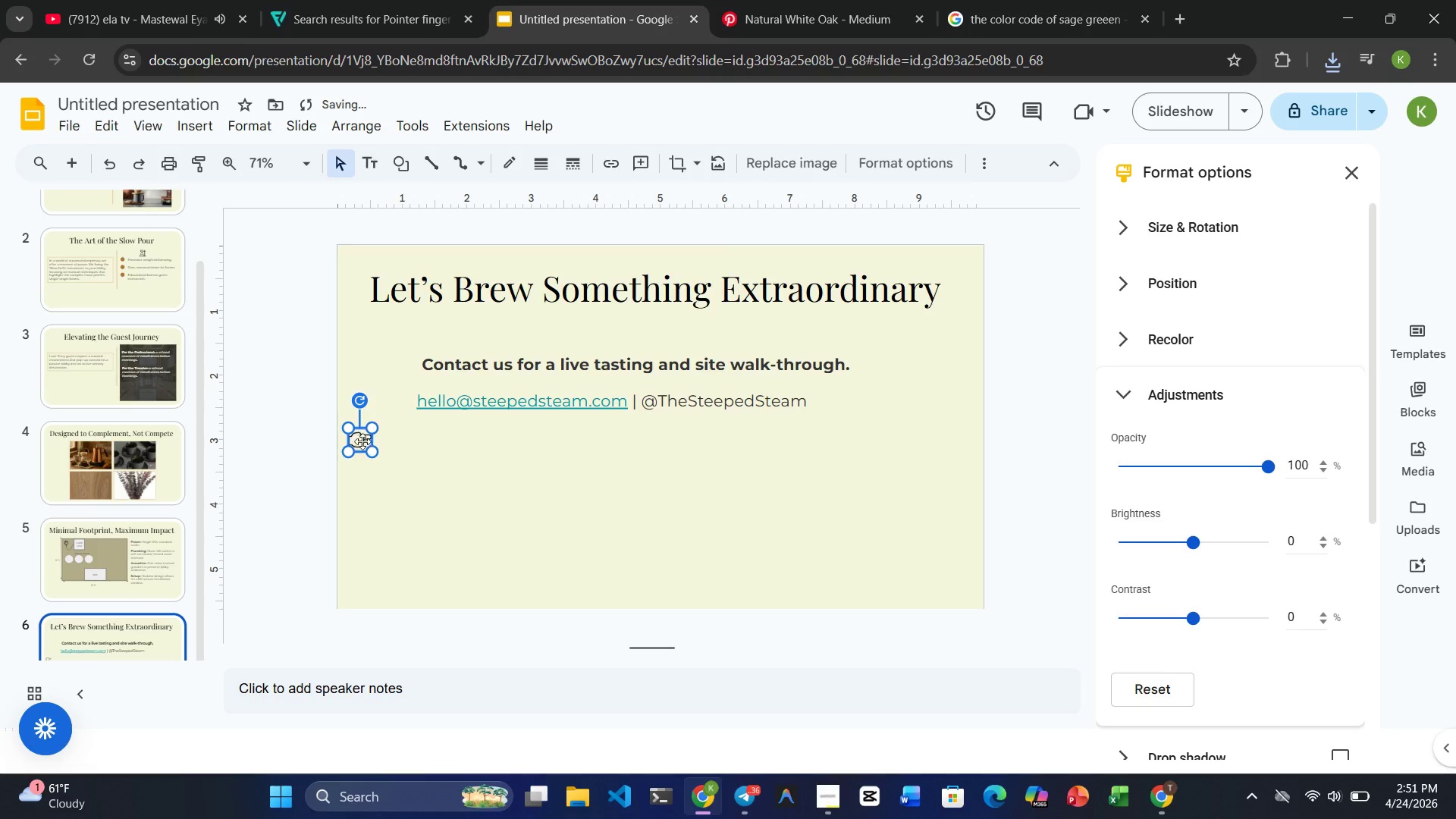 
left_click_drag(start_coordinate=[356, 438], to_coordinate=[394, 400])
 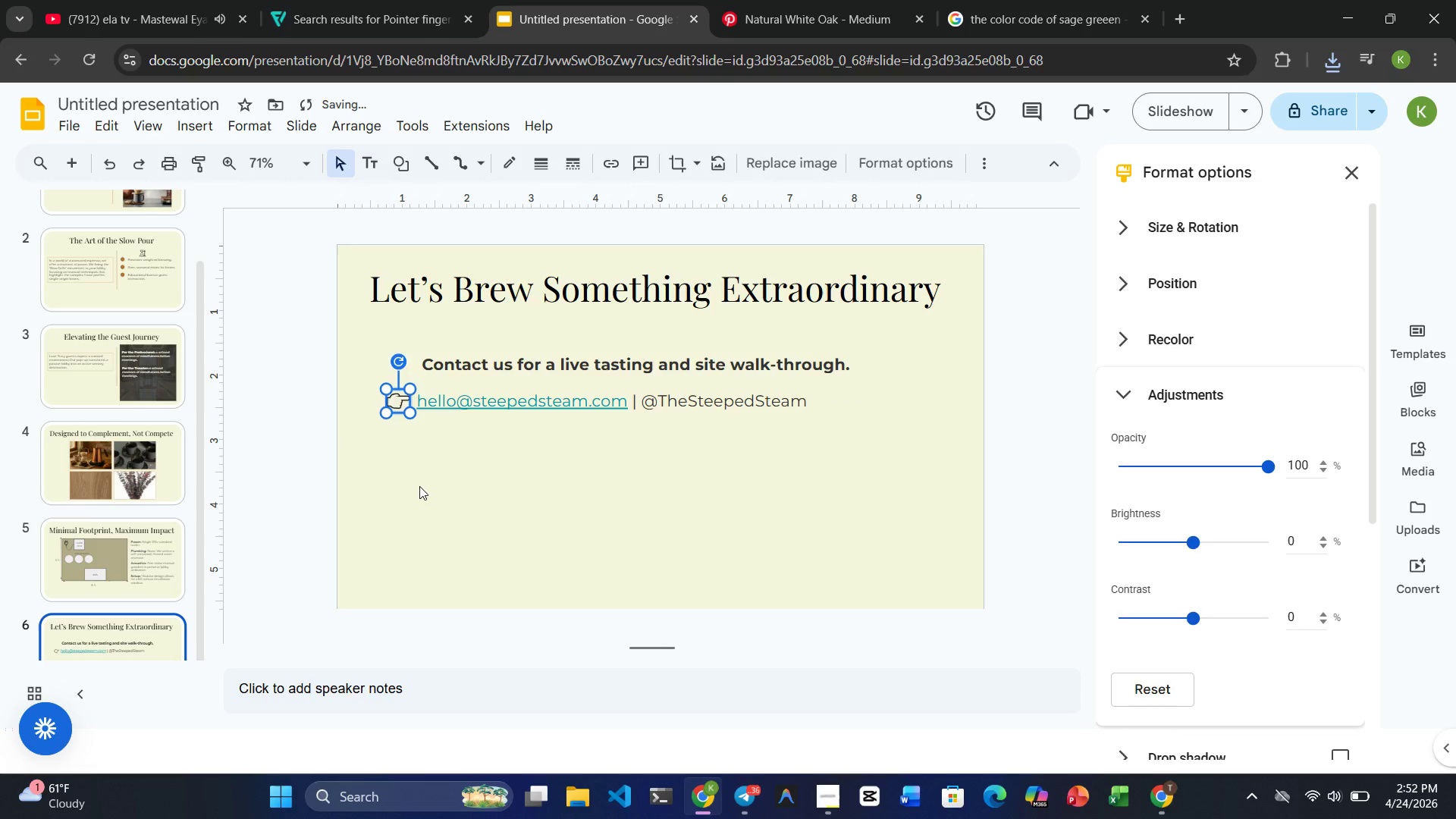 
left_click([419, 486])
 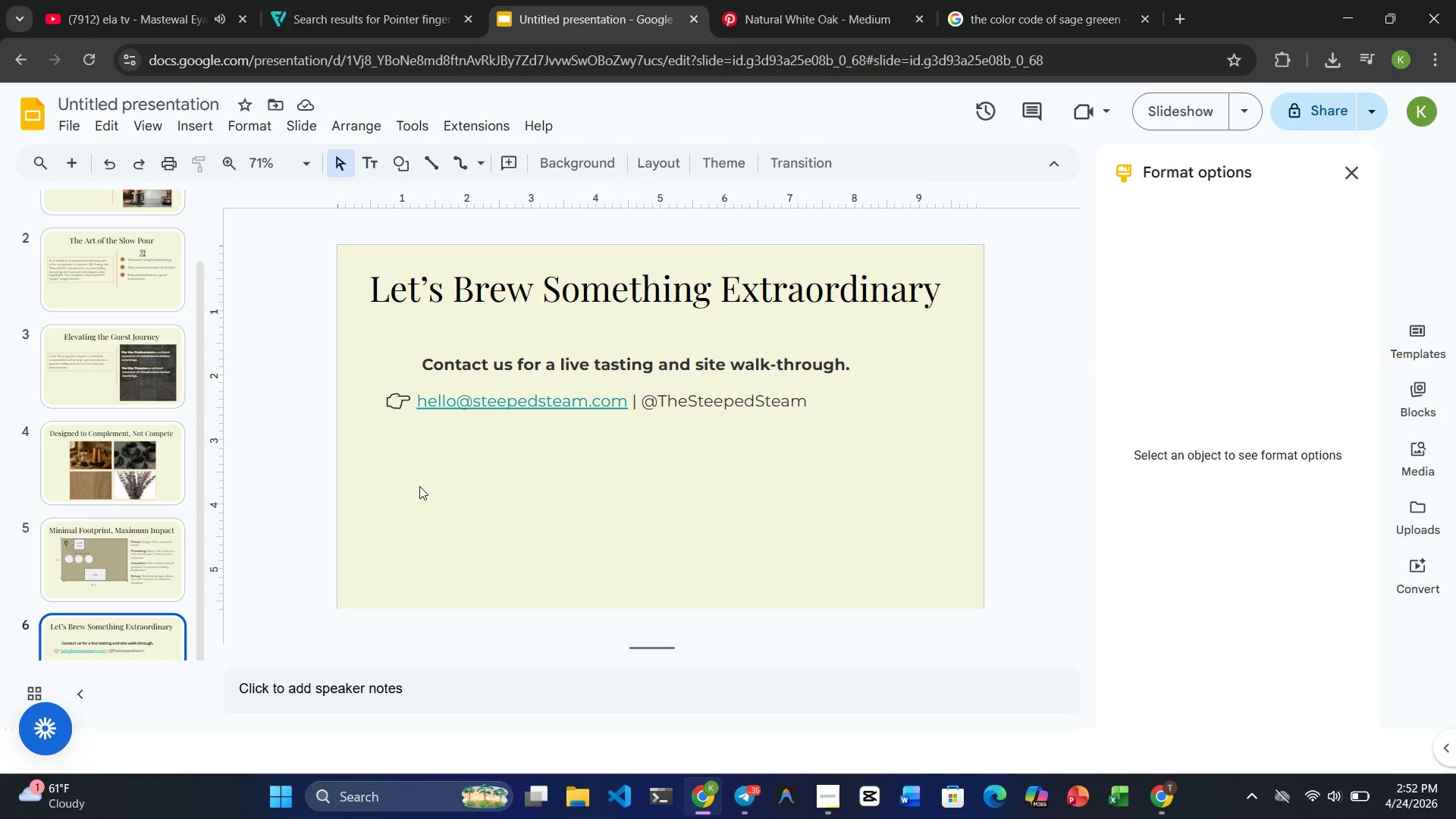 
wait(9.55)
 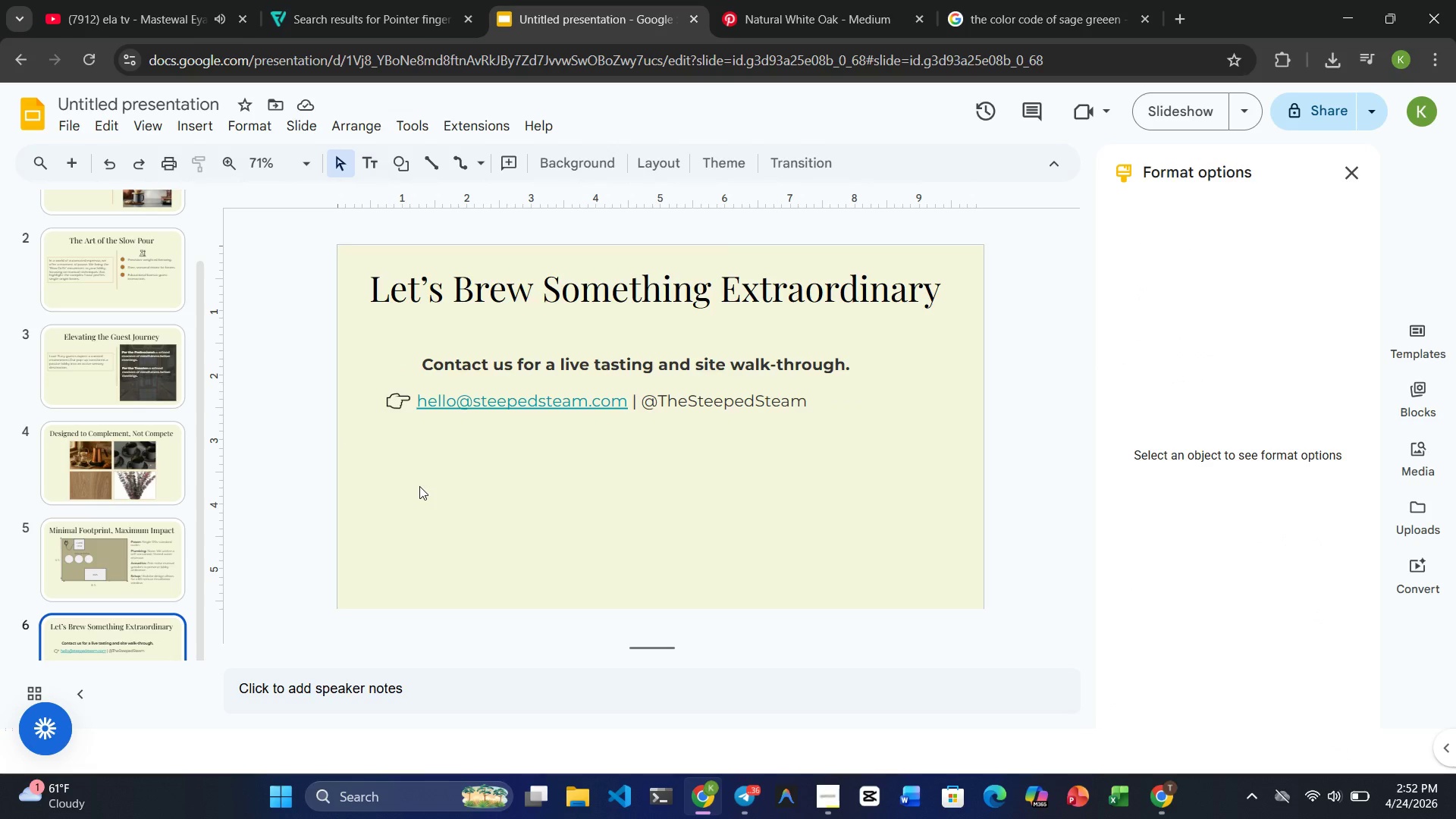 
double_click([600, 372])
 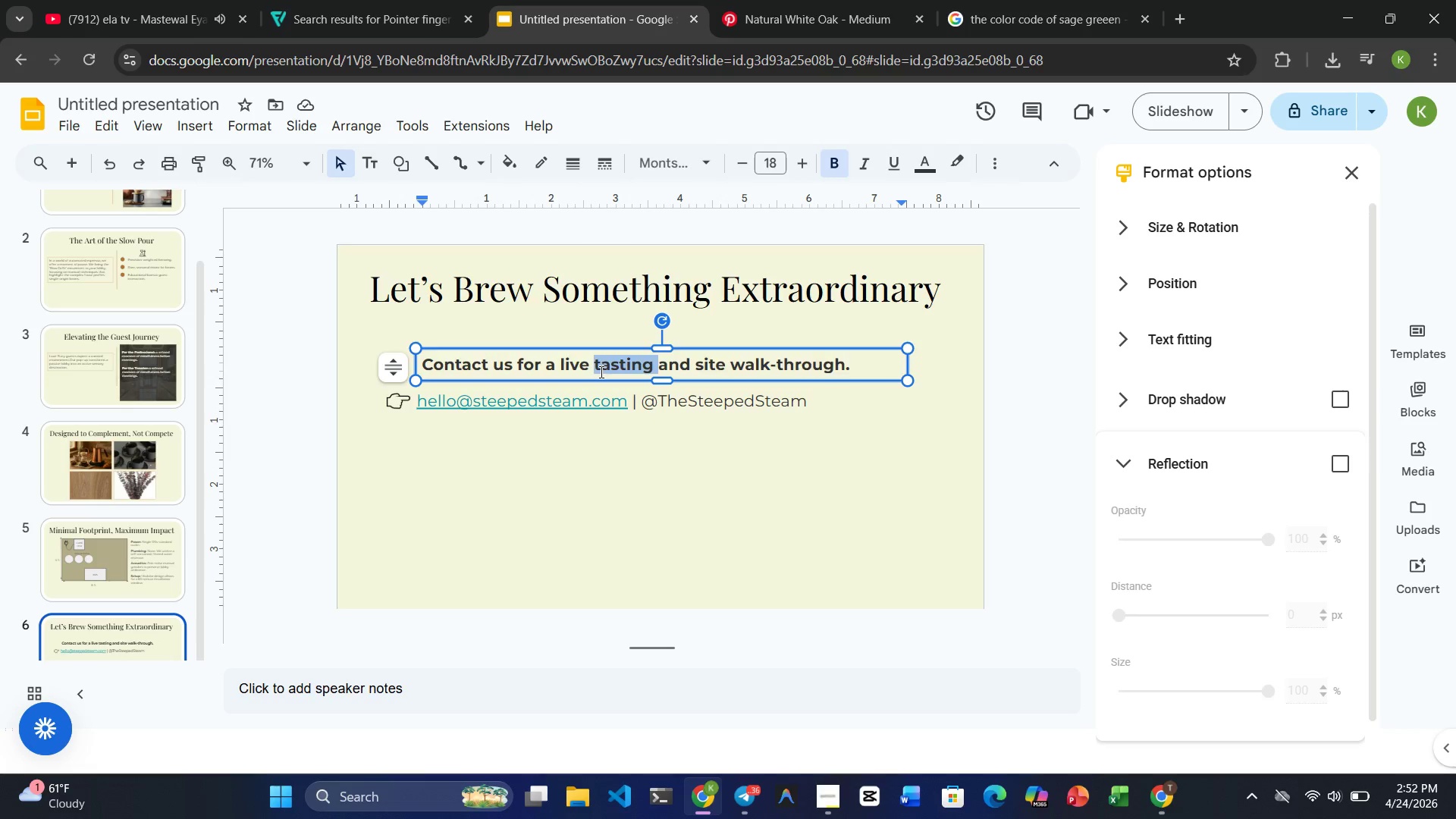 
triple_click([600, 372])
 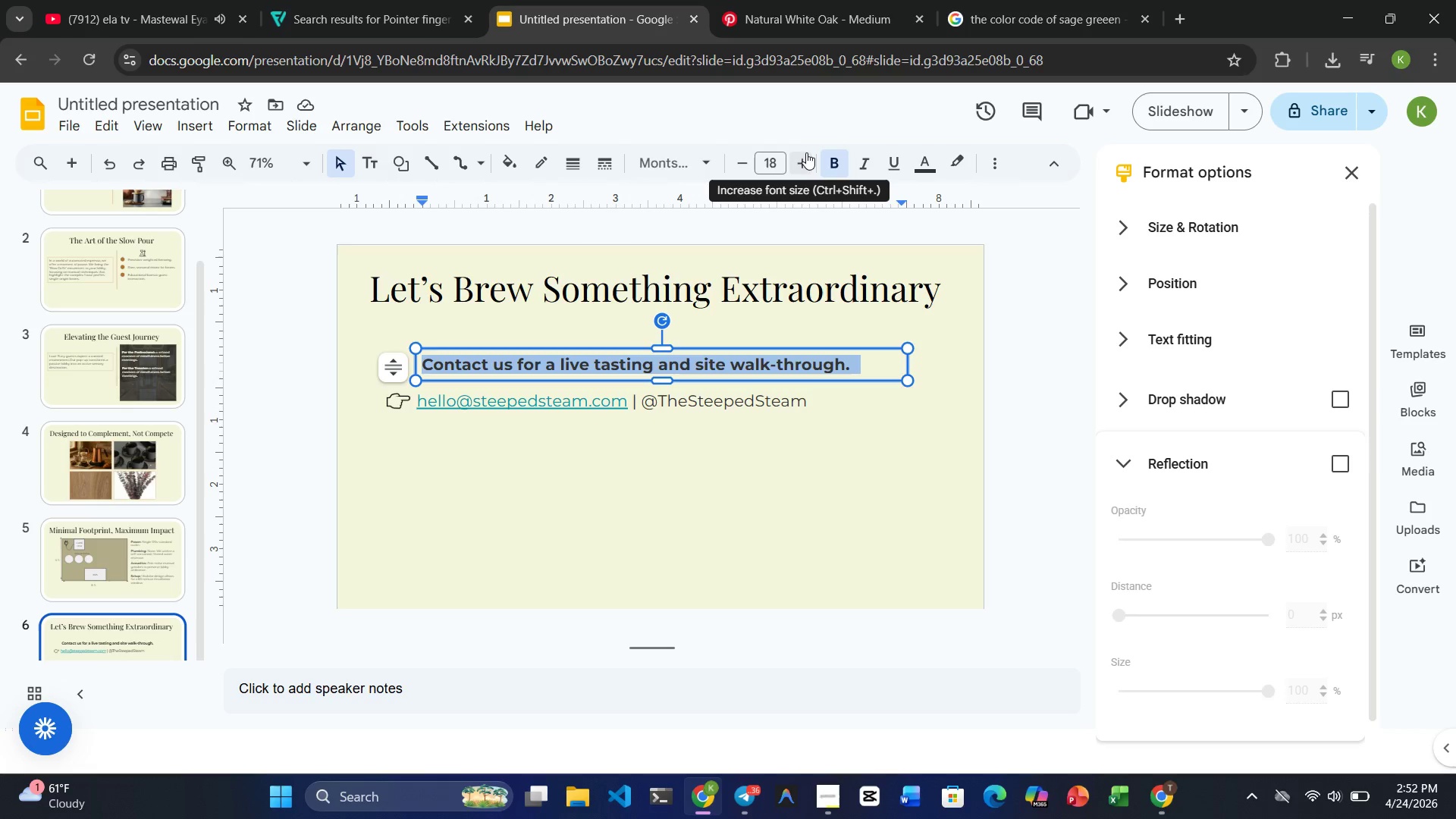 
double_click([805, 154])
 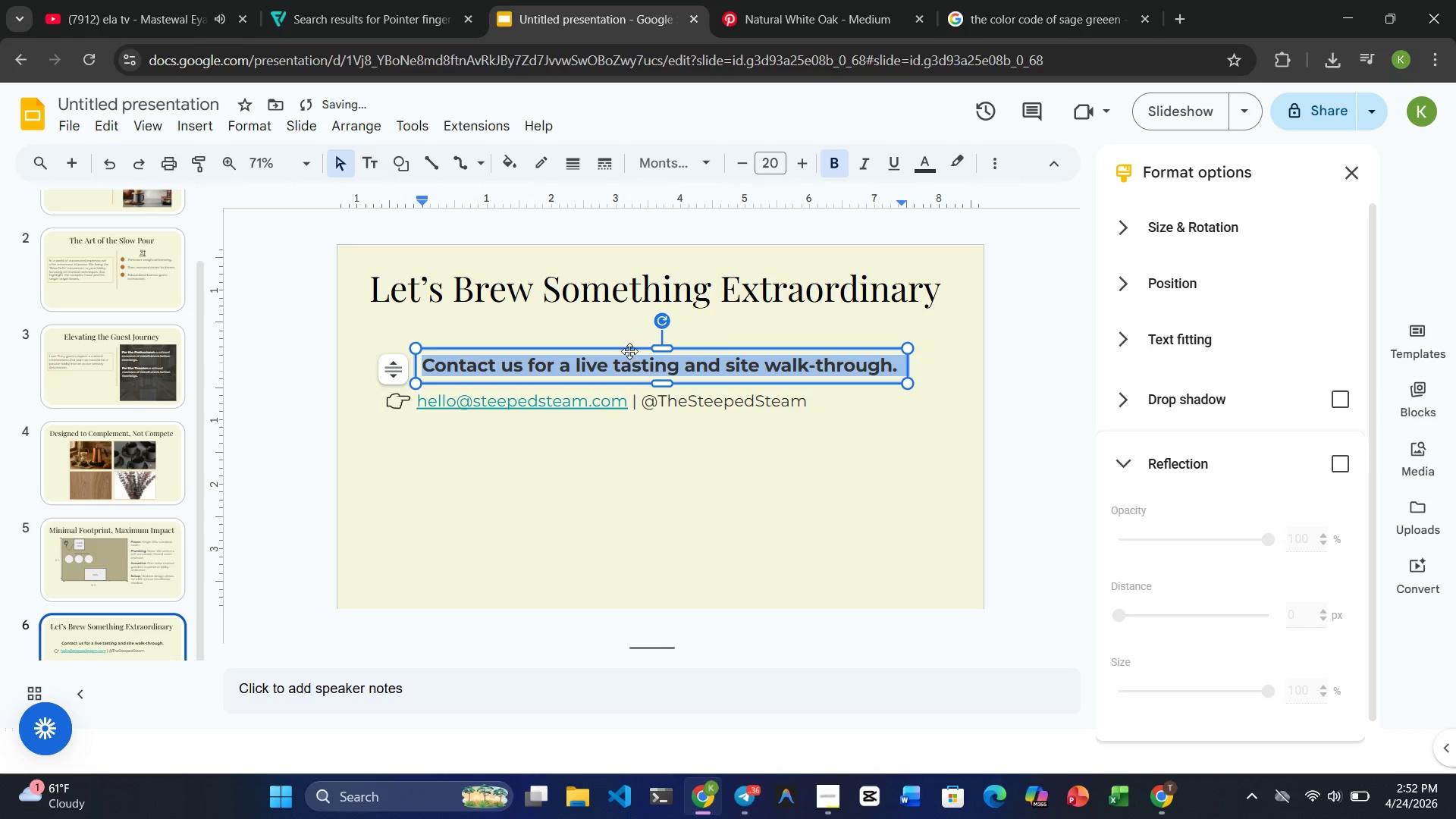 
left_click_drag(start_coordinate=[629, 351], to_coordinate=[623, 351])
 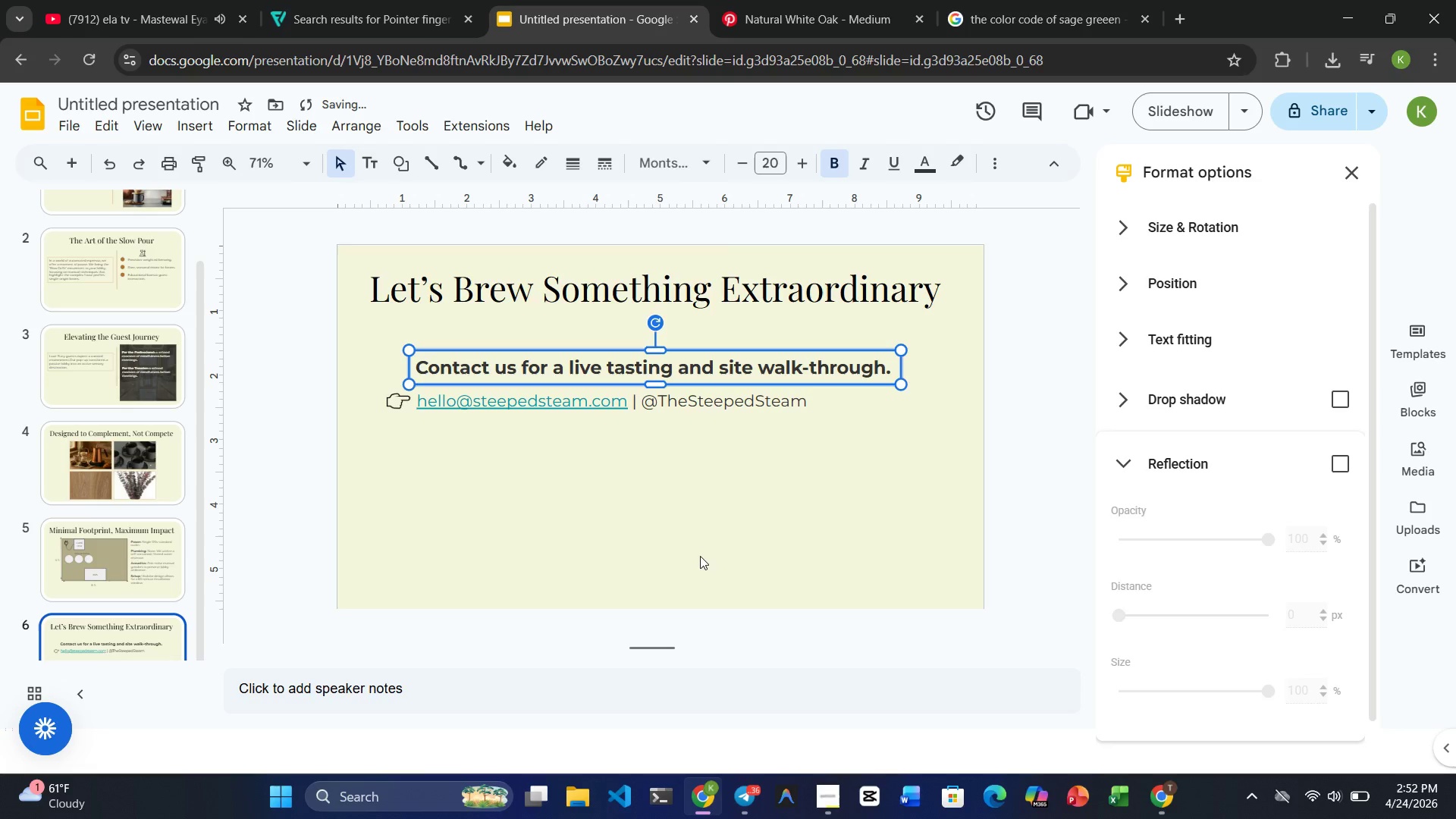 
left_click([700, 556])
 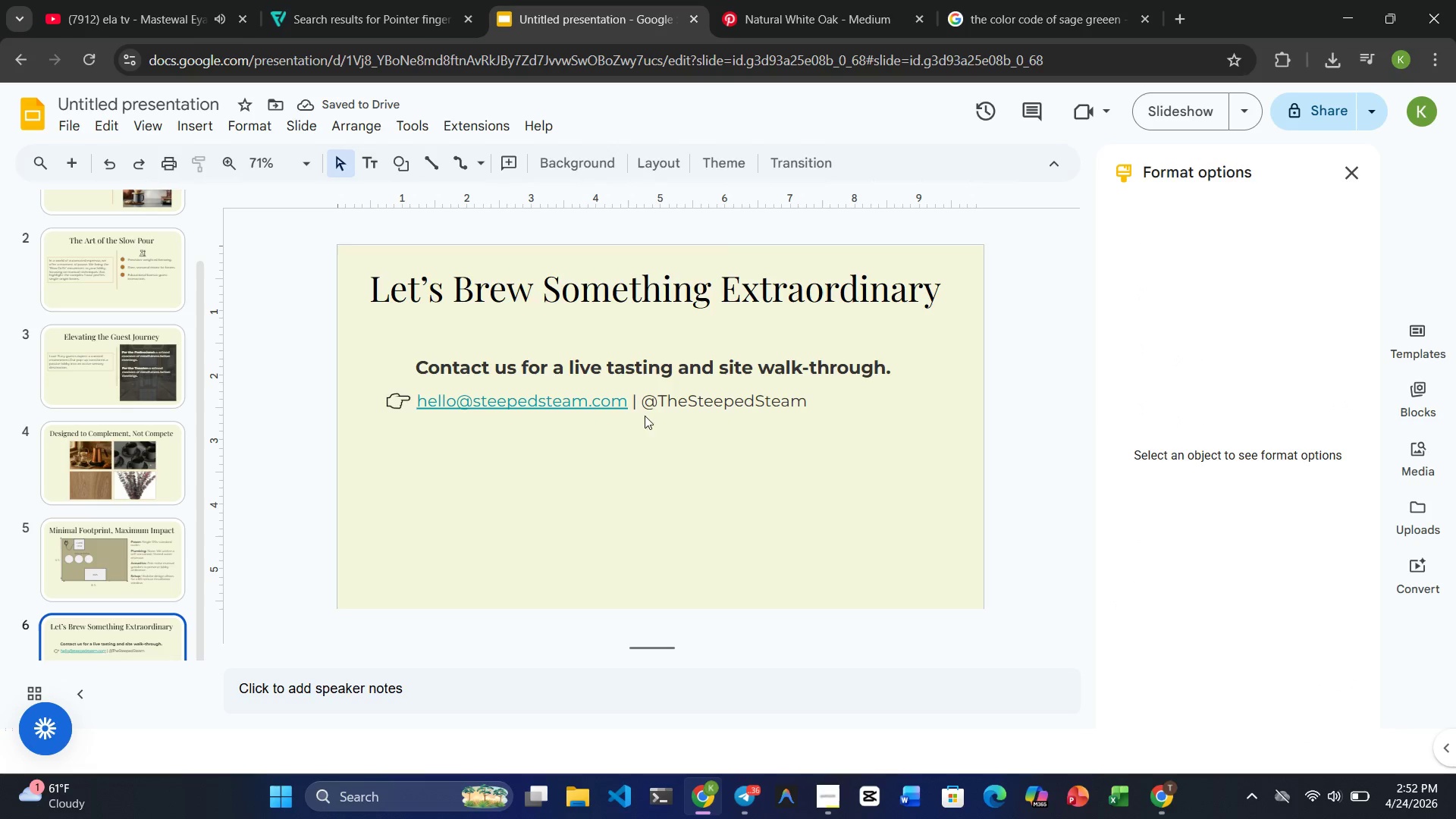 
left_click([629, 374])
 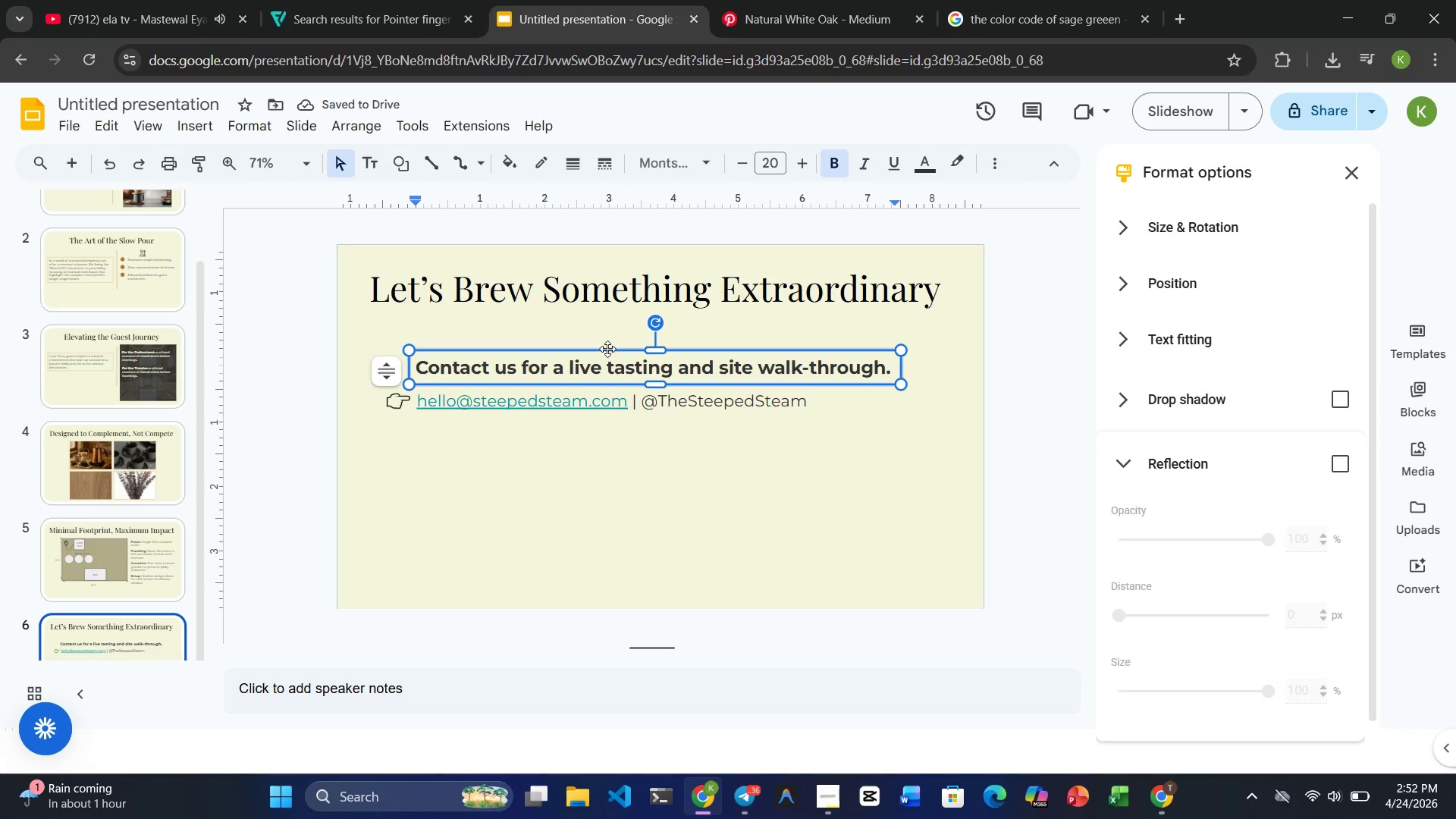 
left_click_drag(start_coordinate=[607, 348], to_coordinate=[605, 340])
 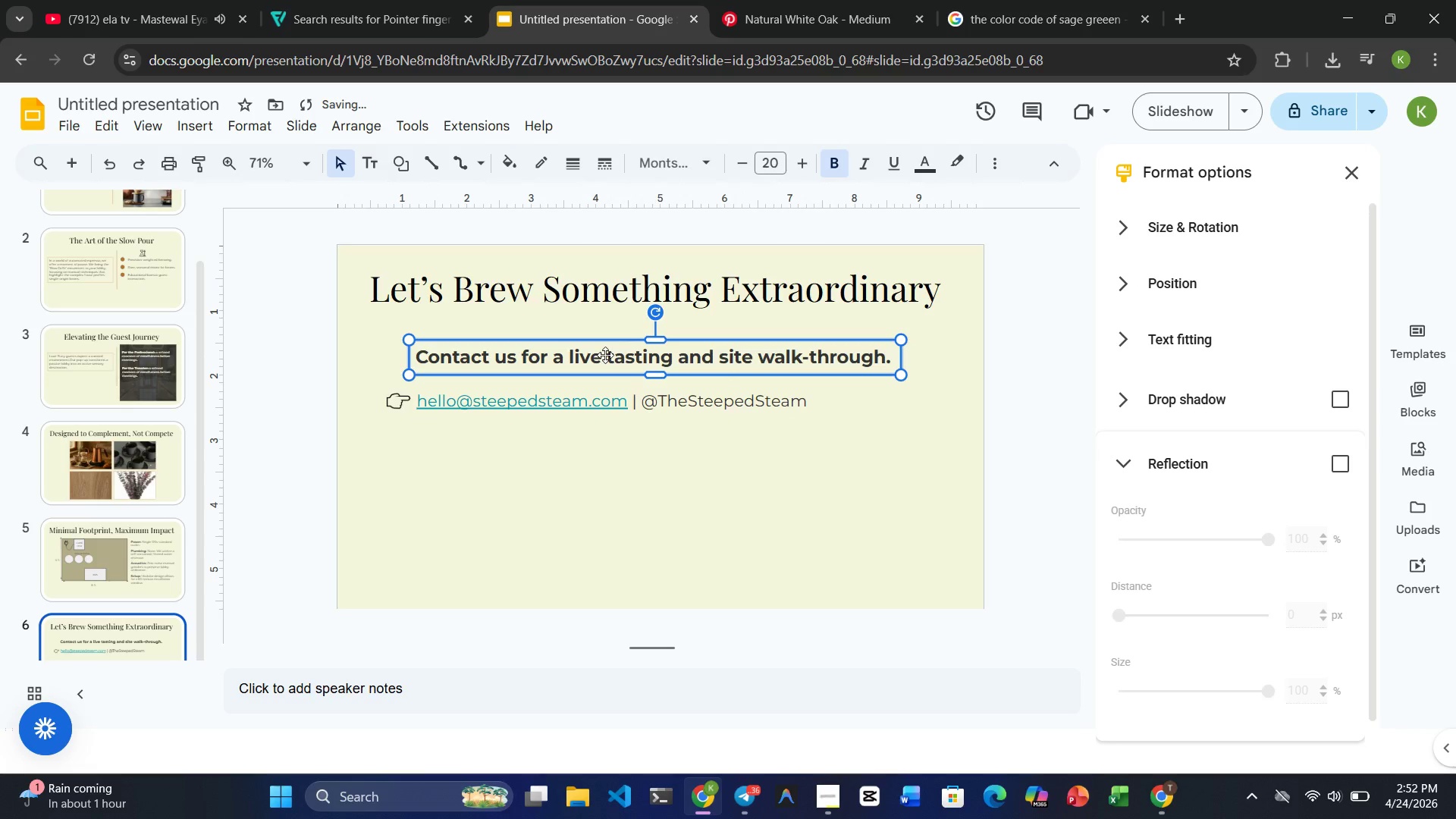 
left_click([615, 505])
 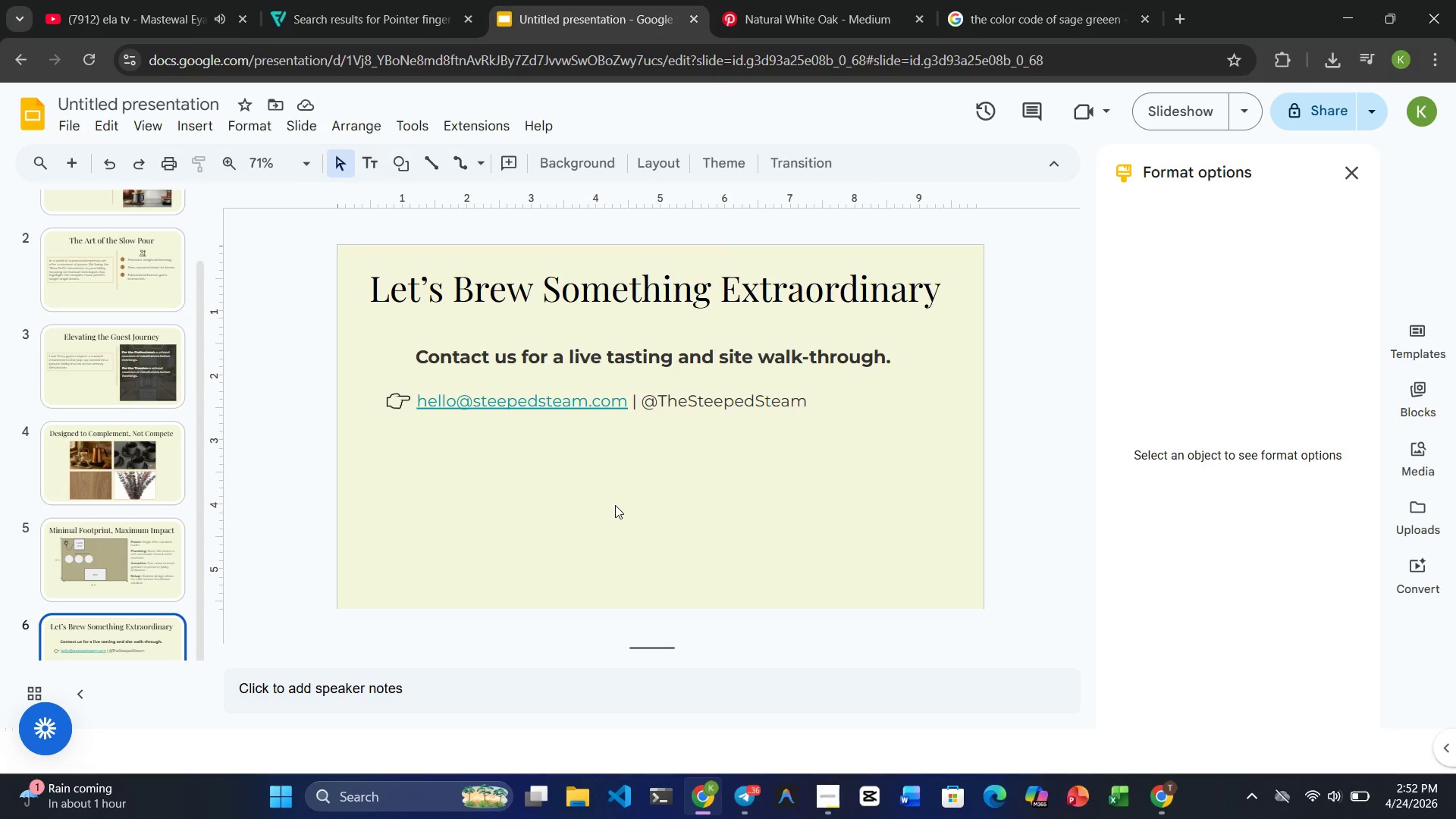 
wait(34.78)
 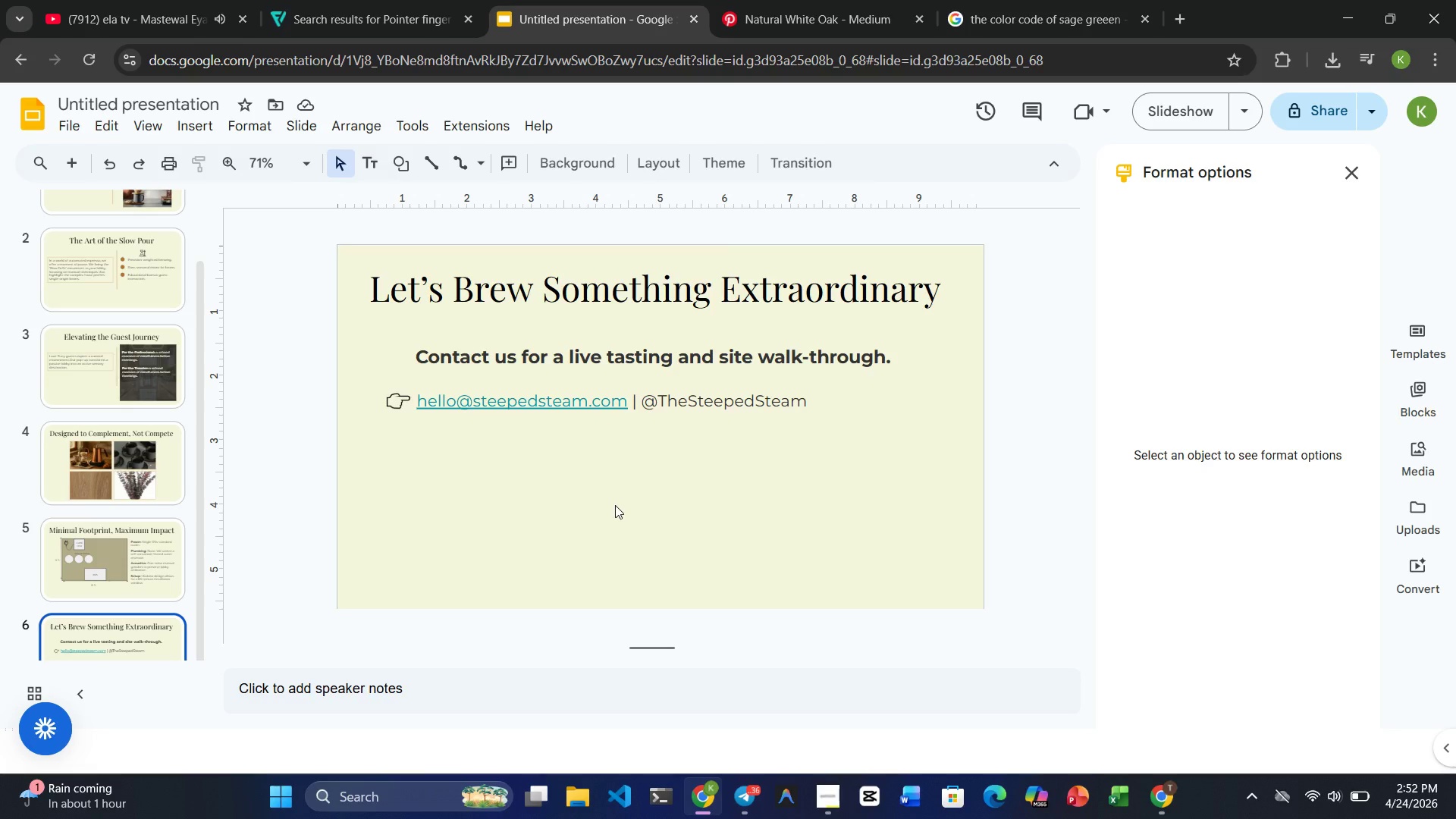 
left_click([146, 560])
 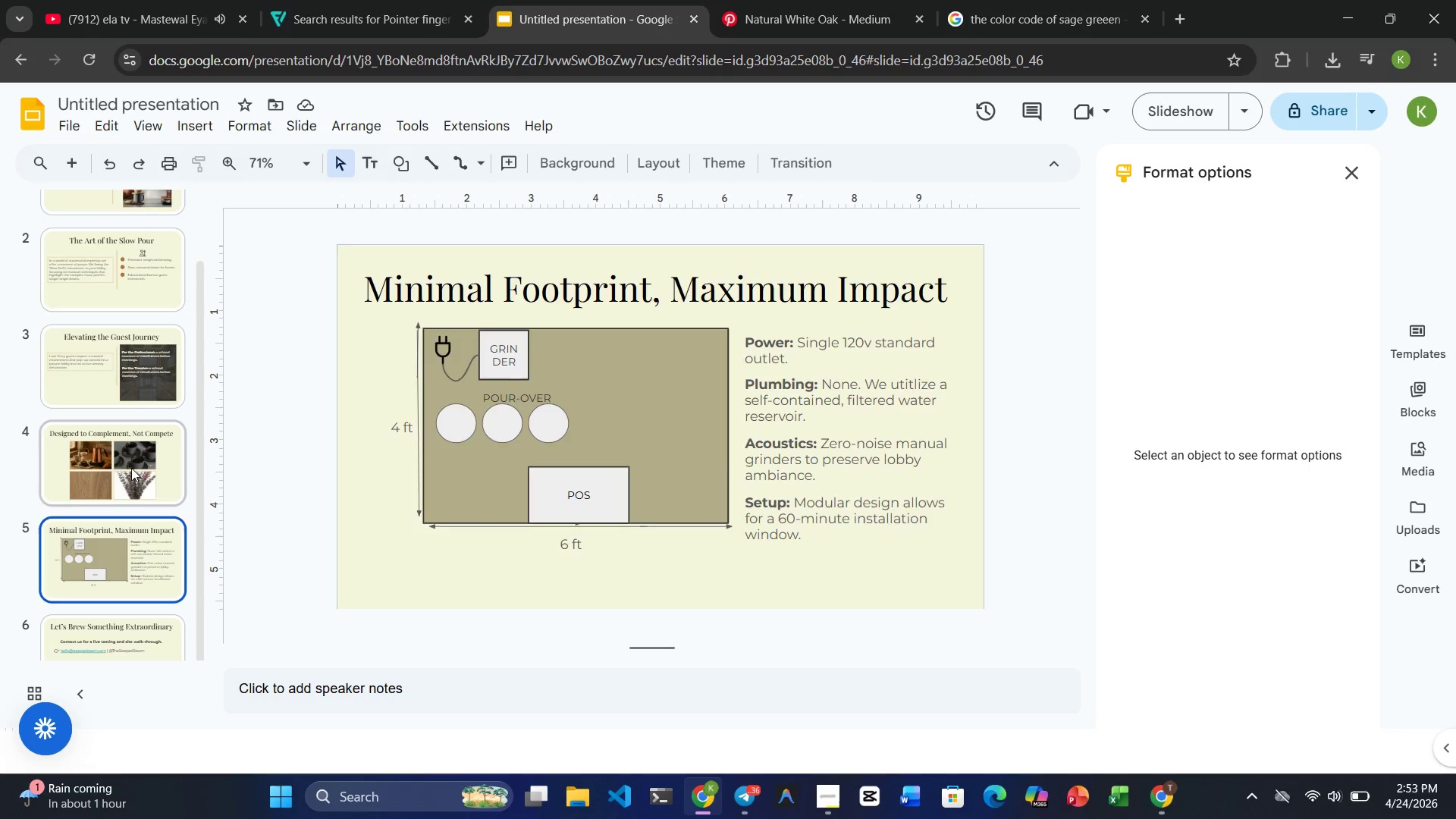 
left_click([131, 468])
 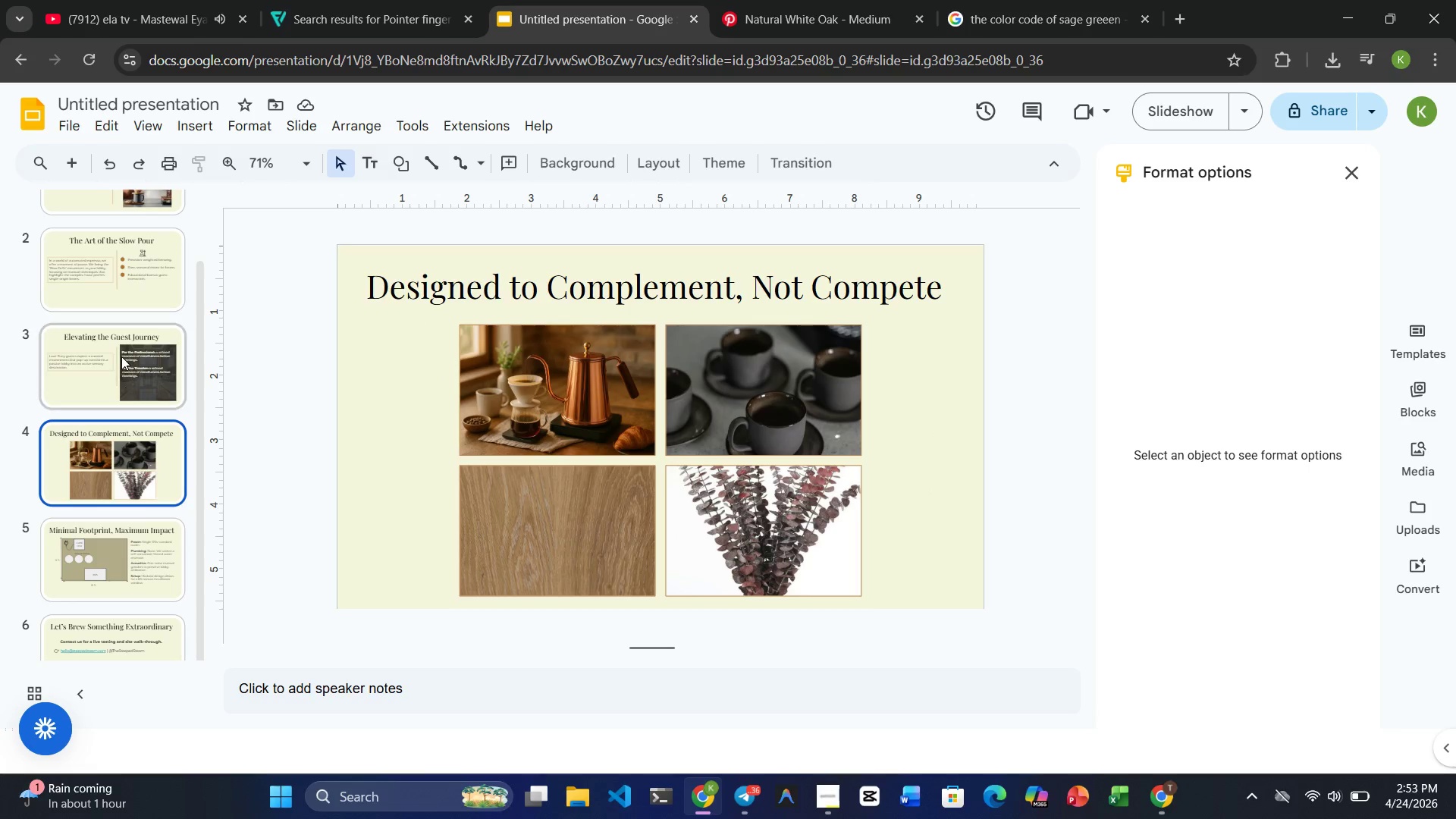 
left_click([121, 356])
 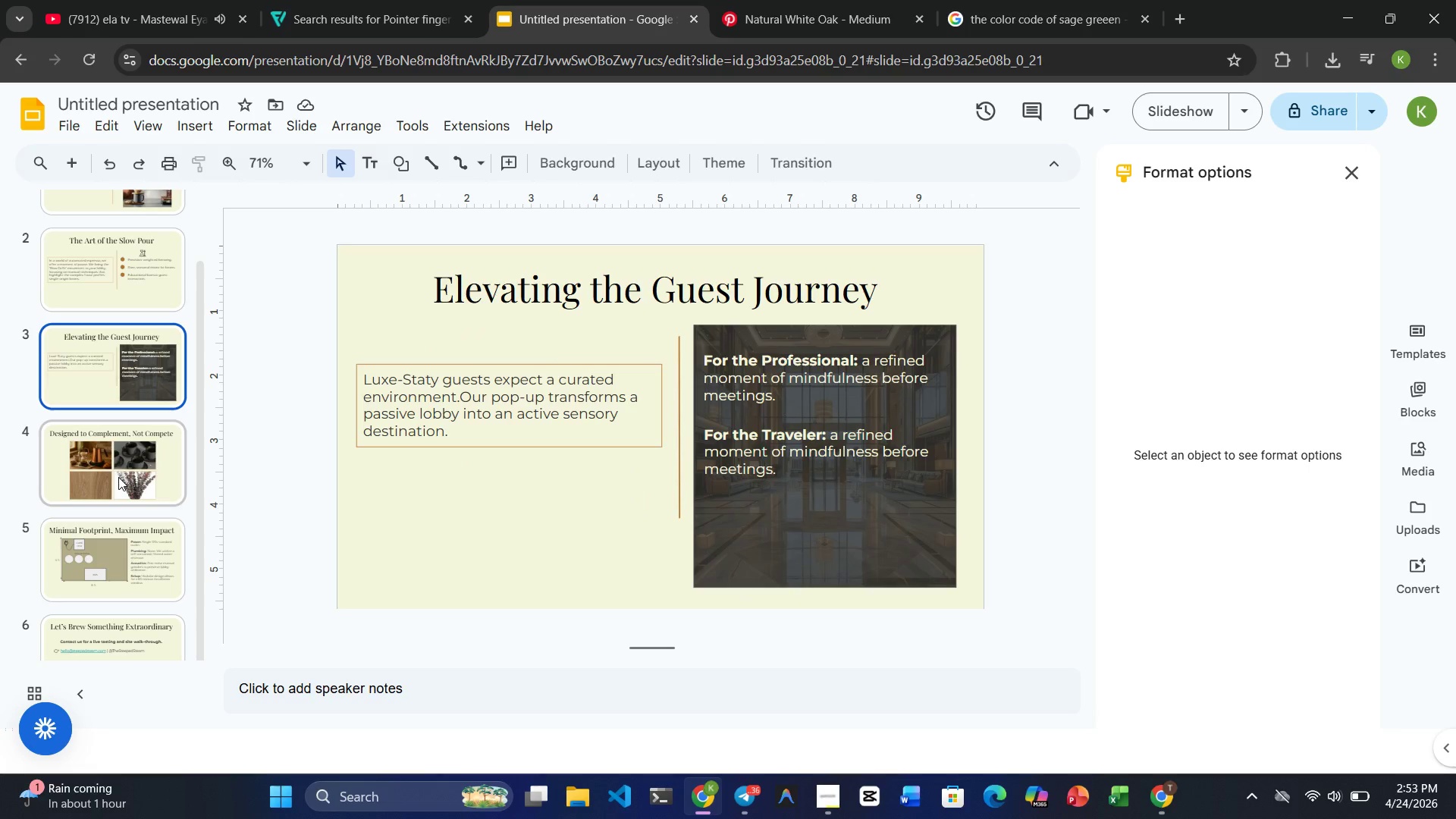 
left_click([118, 477])
 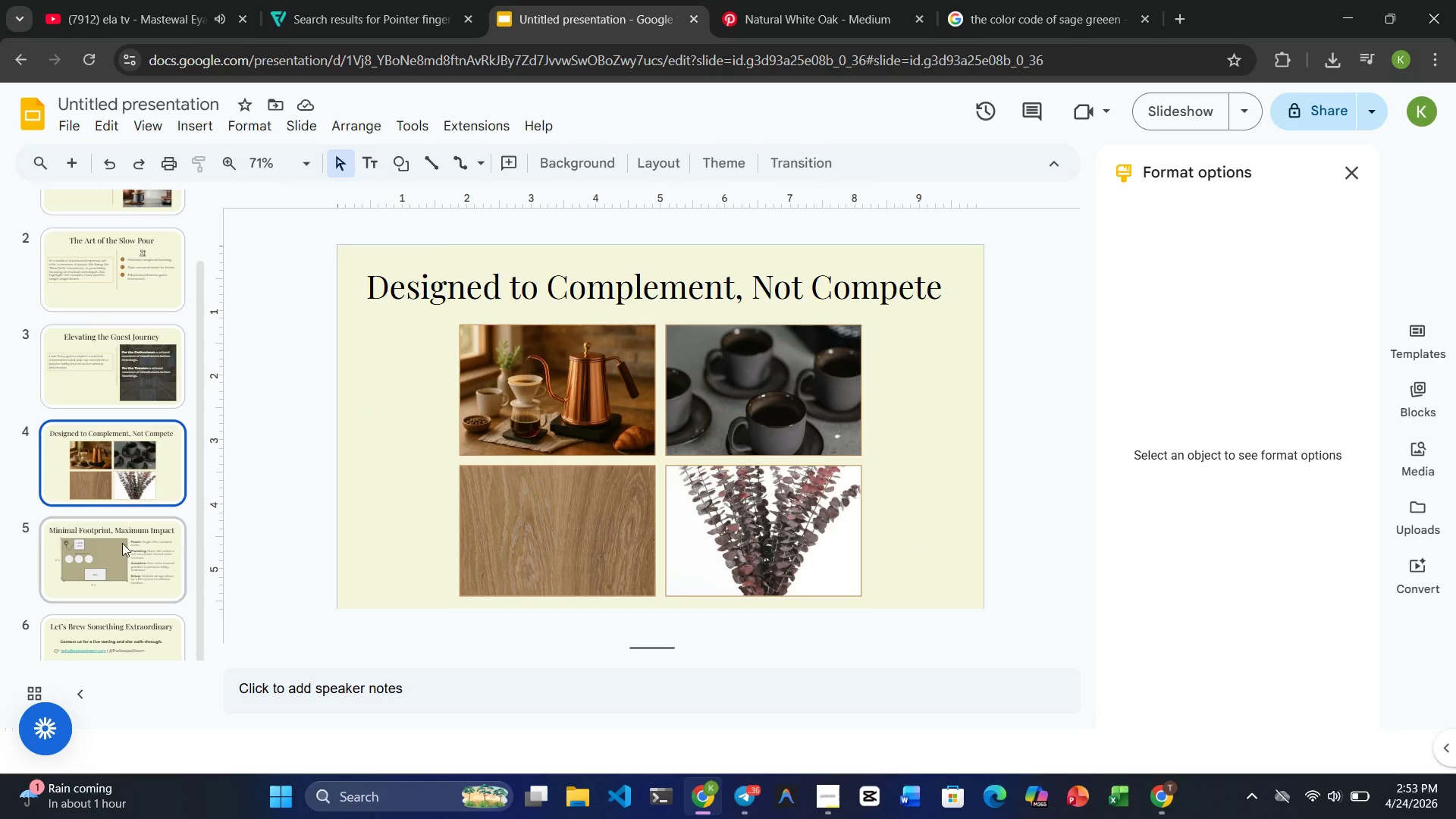 
left_click([122, 543])
 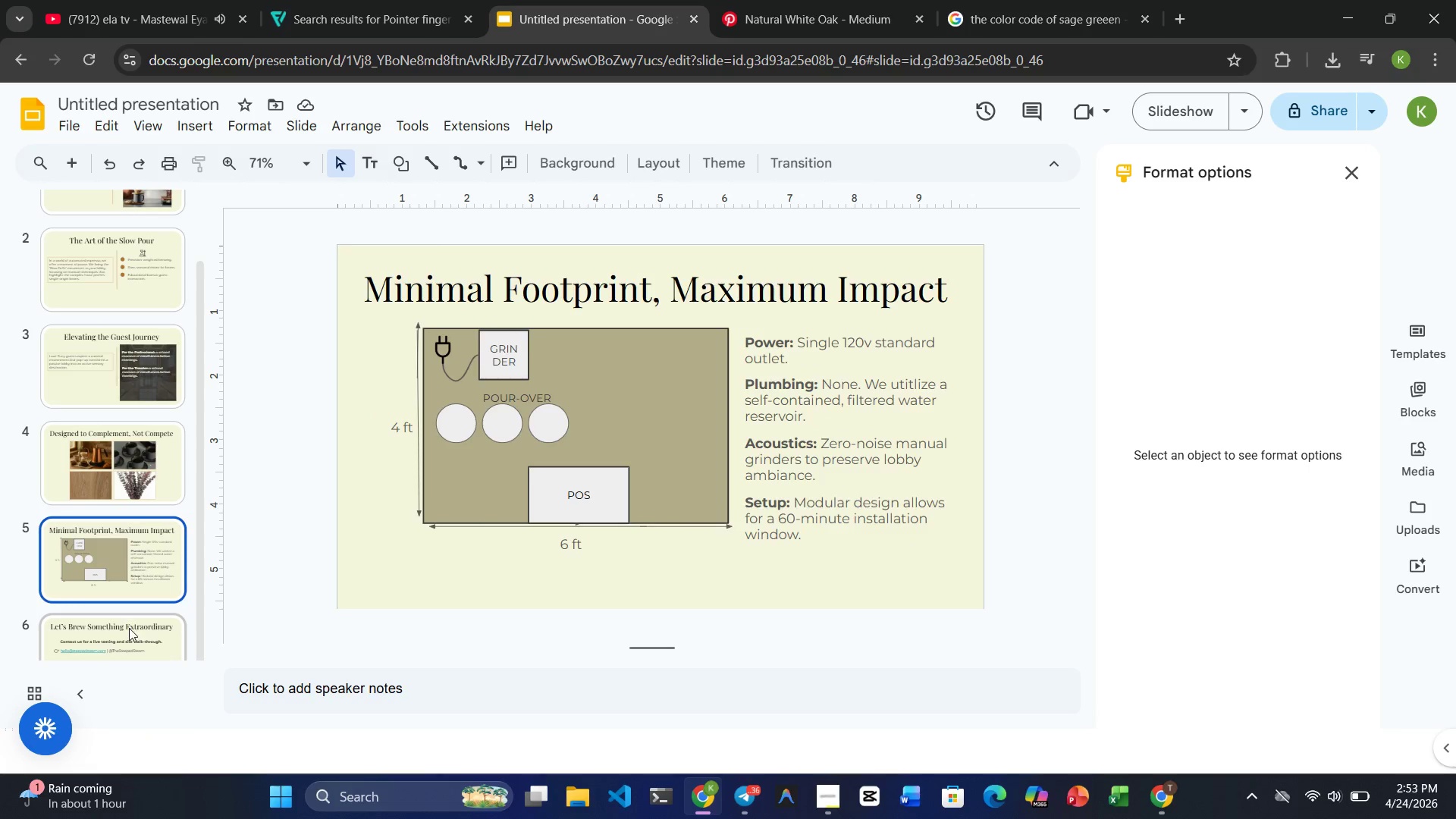 
left_click([129, 628])
 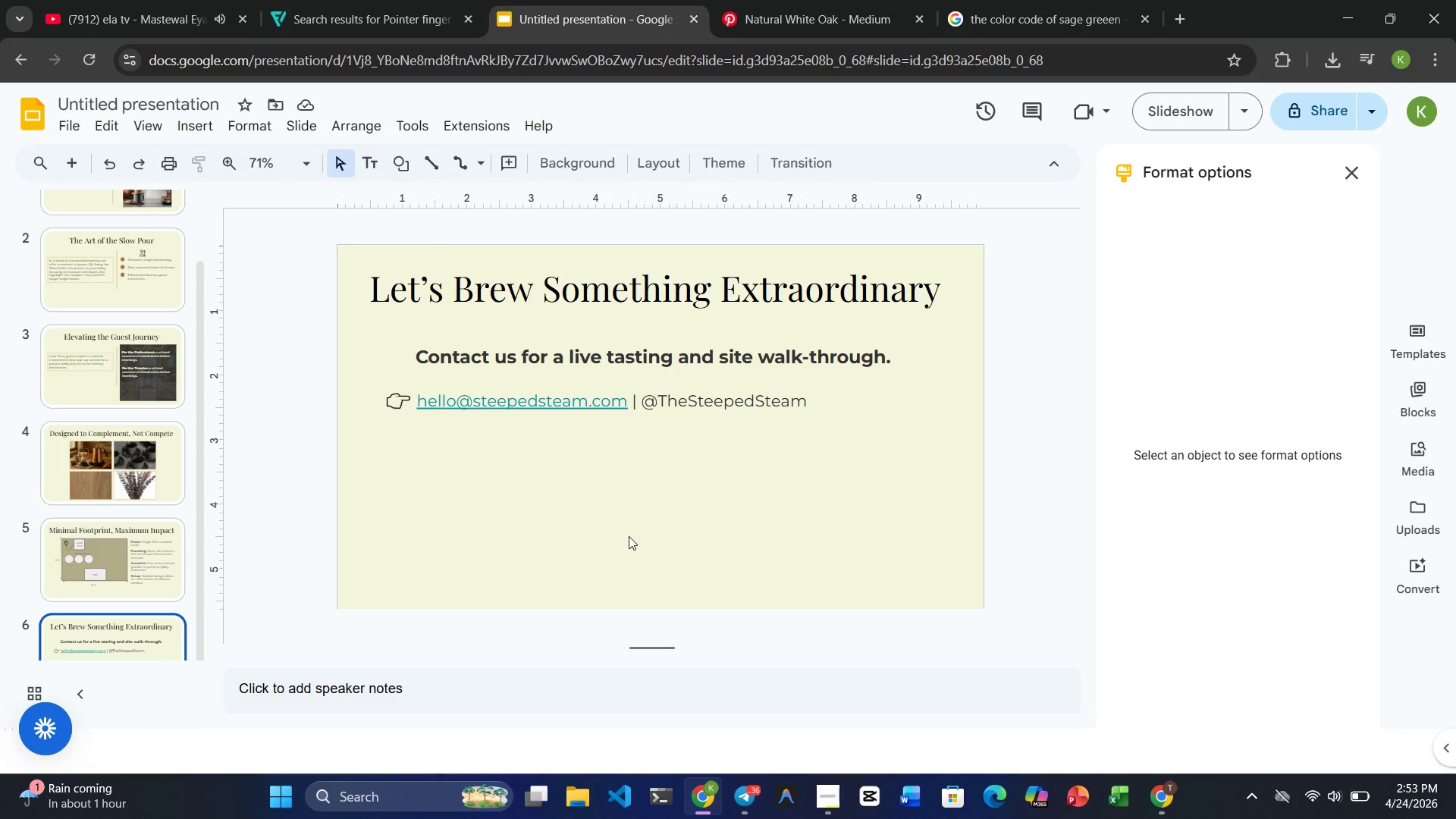 
wait(19.22)
 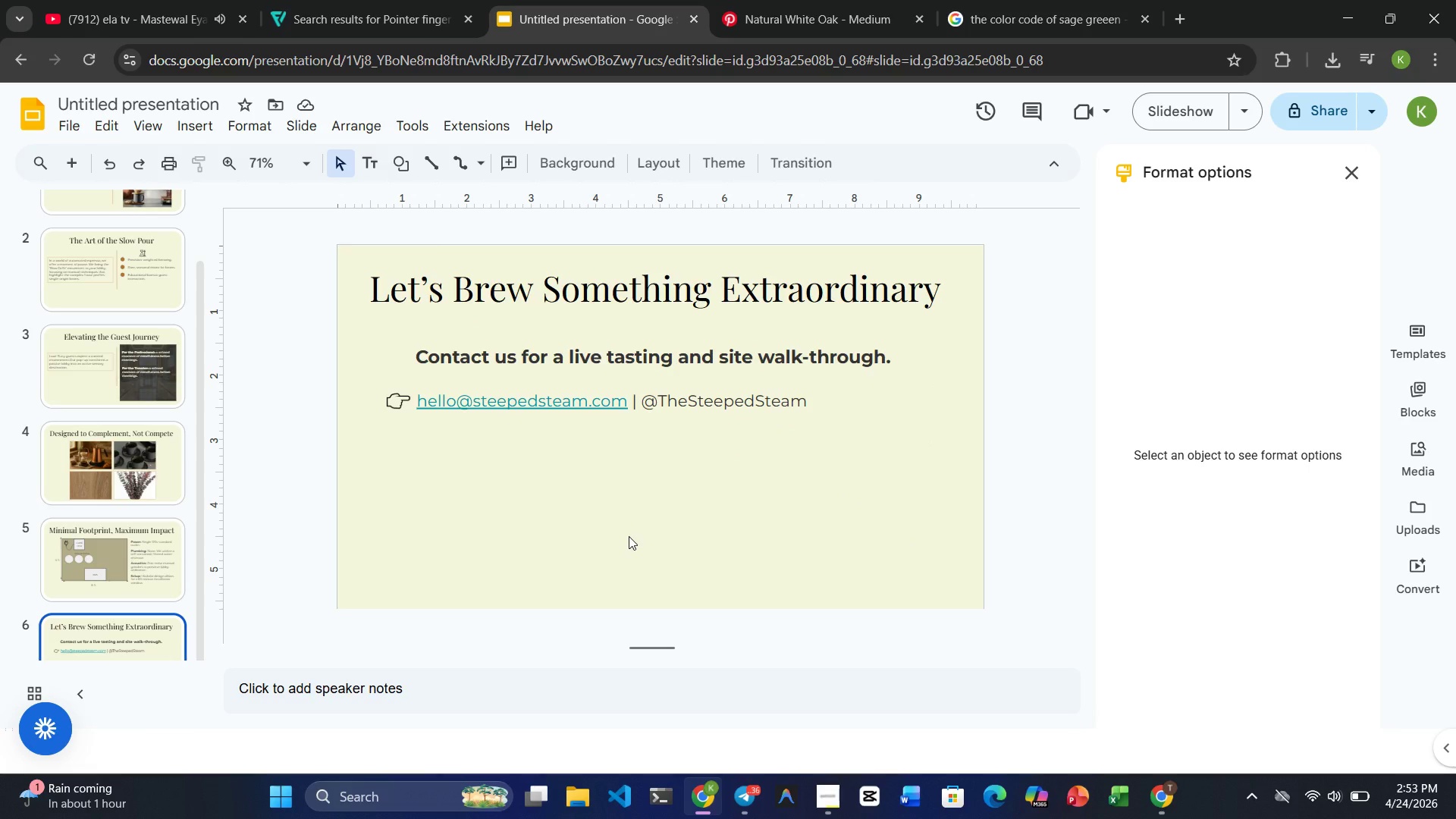 
left_click([828, 811])